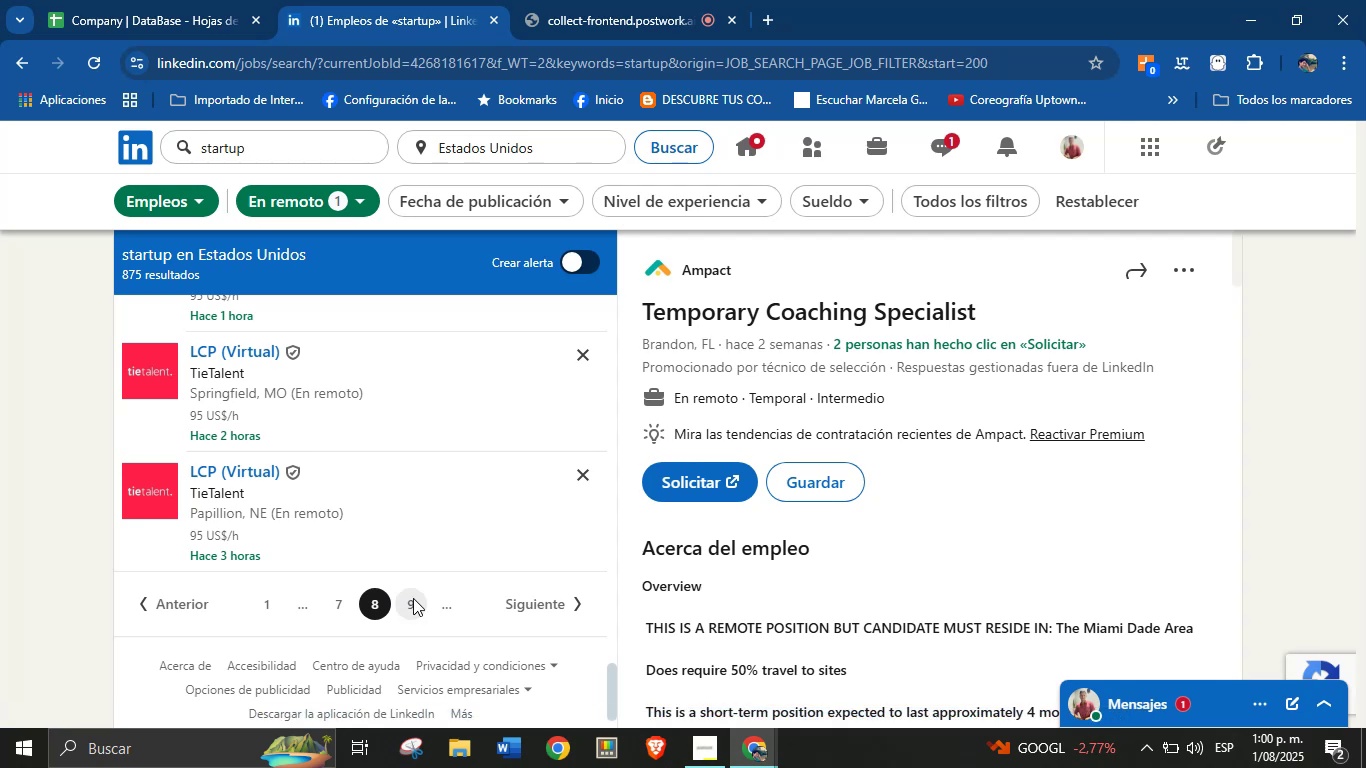 
scroll: coordinate [388, 400], scroll_direction: up, amount: 3.0
 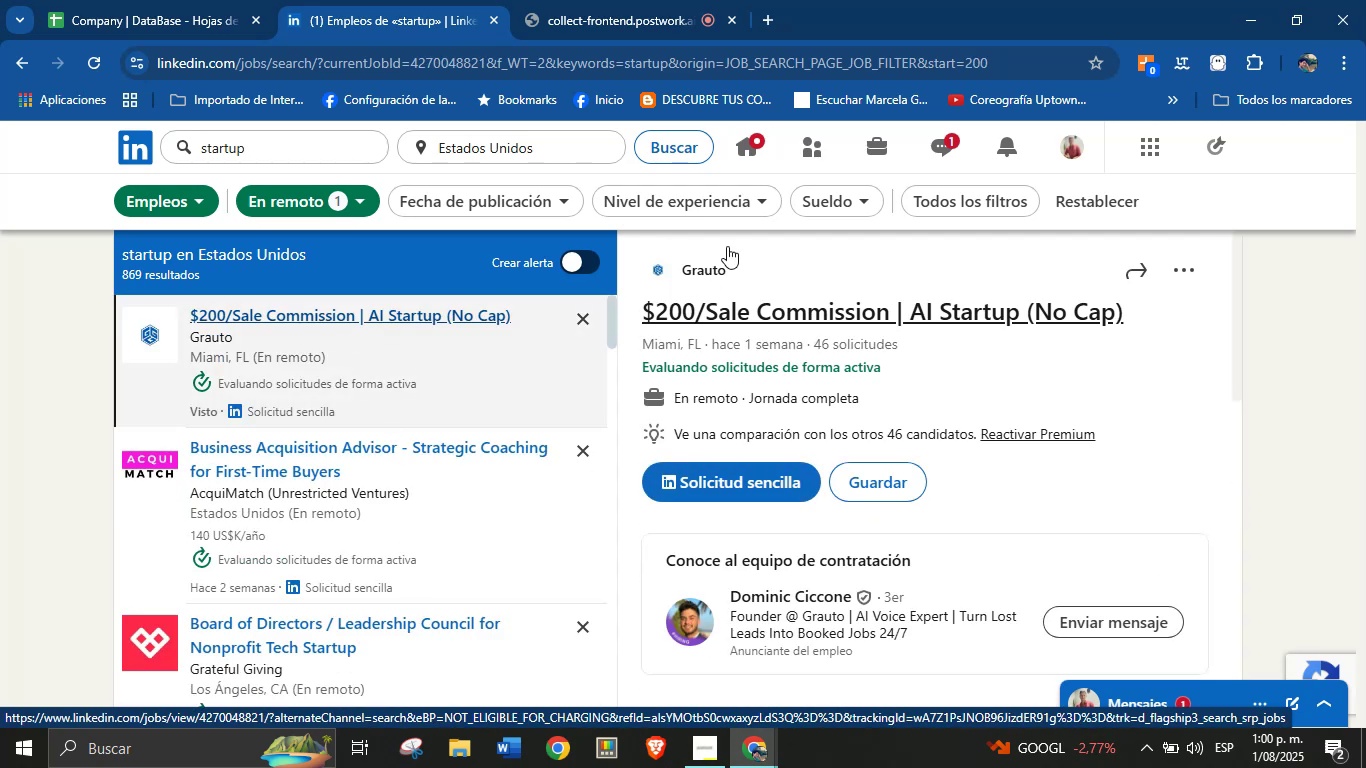 
right_click([709, 268])
 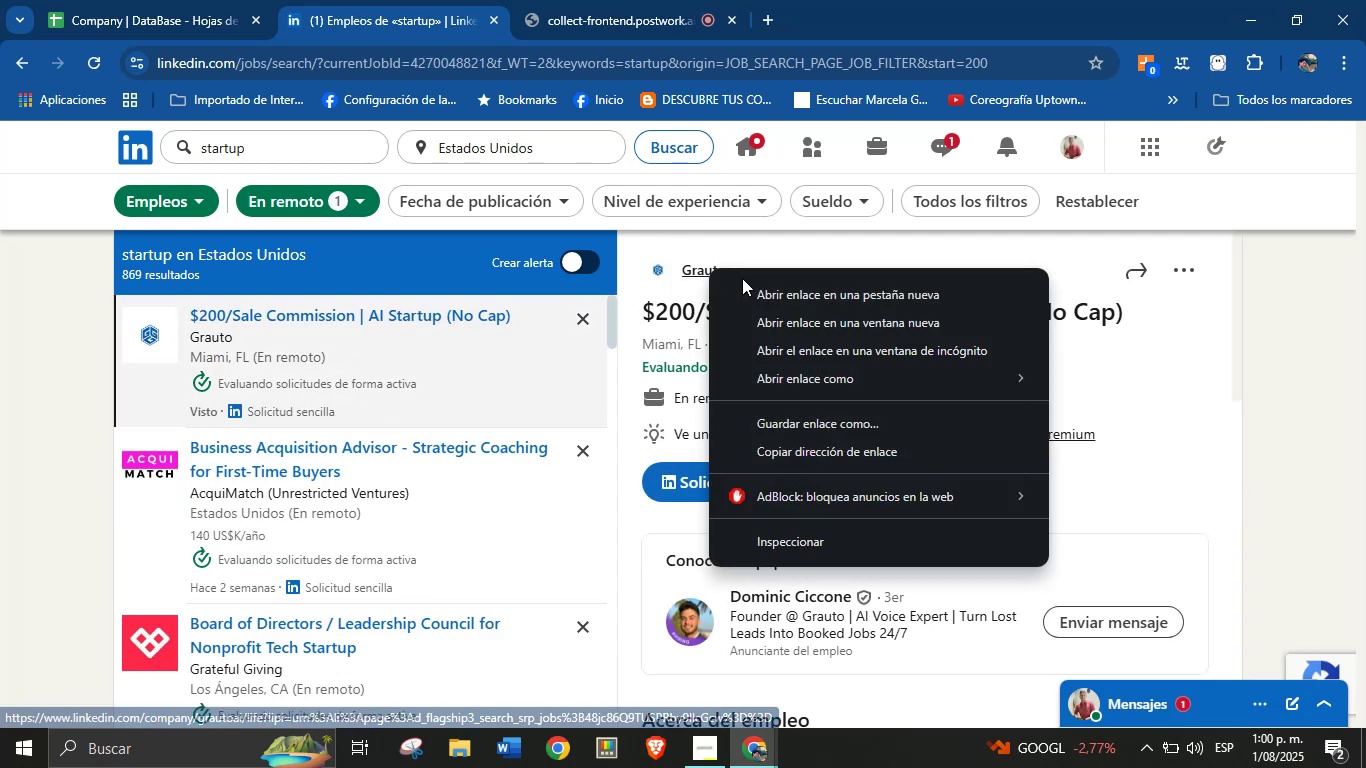 
left_click([766, 287])
 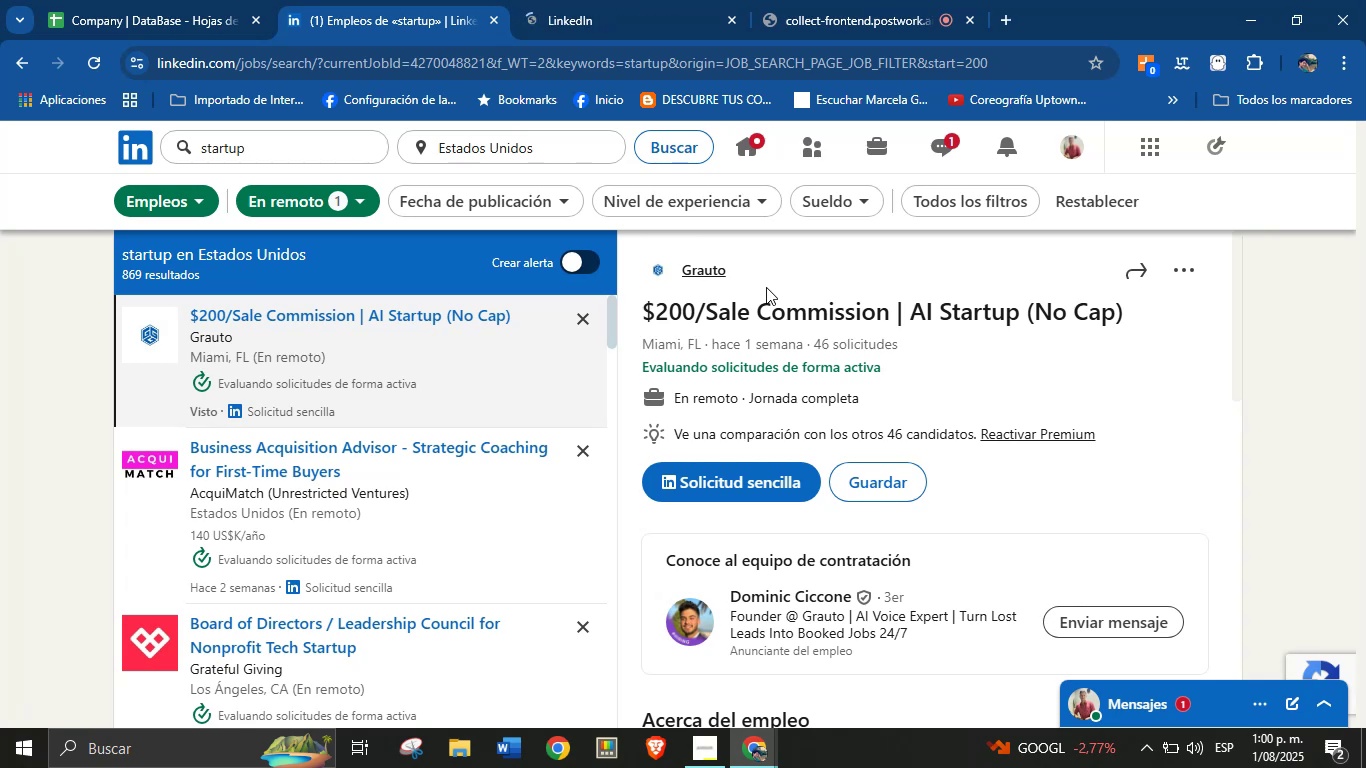 
left_click([664, 0])
 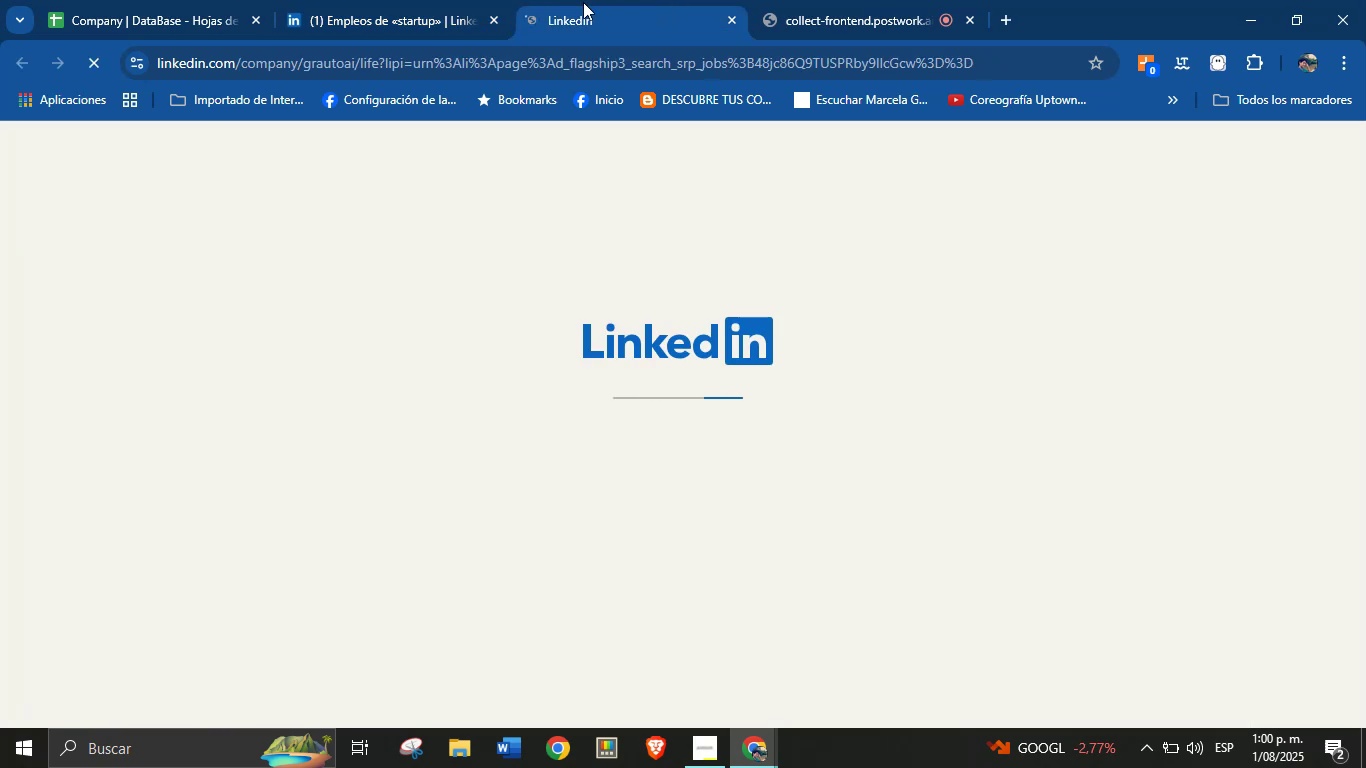 
left_click([427, 0])
 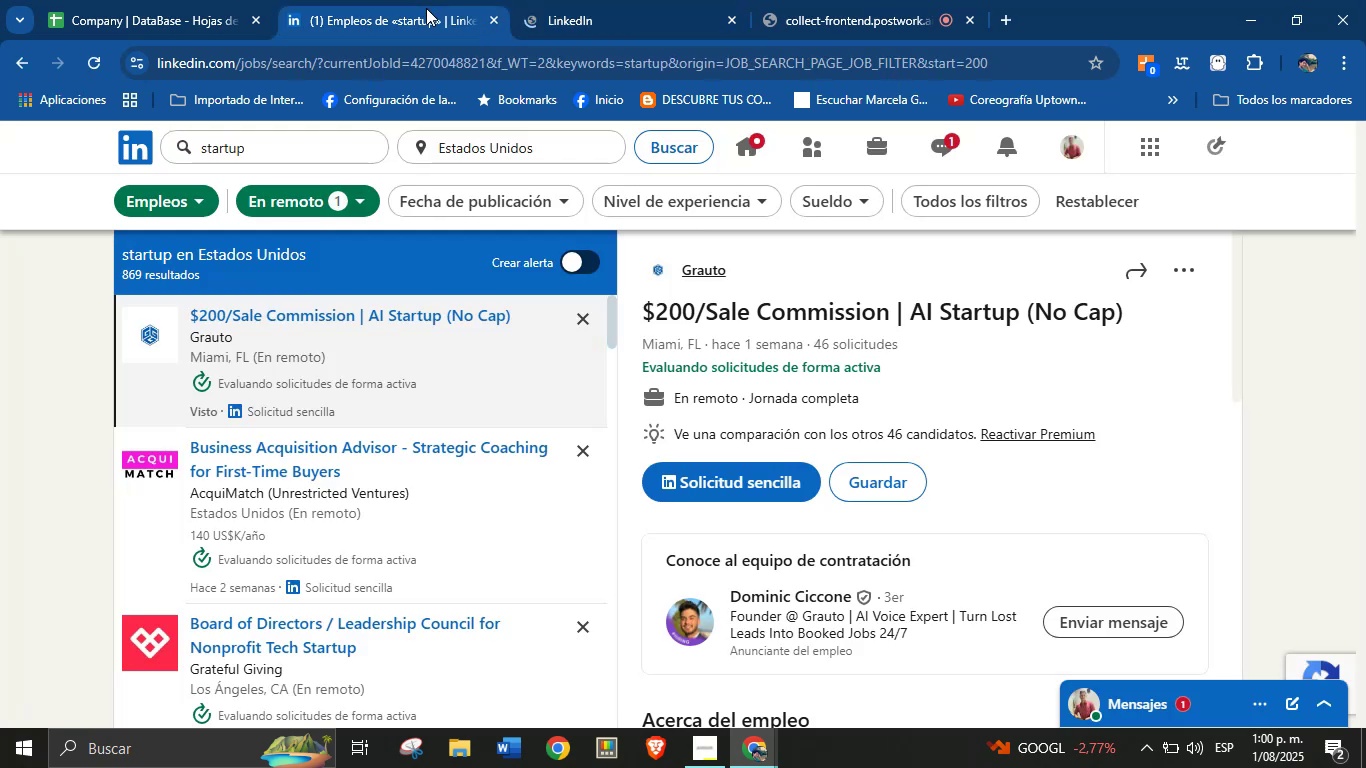 
left_click([570, 5])
 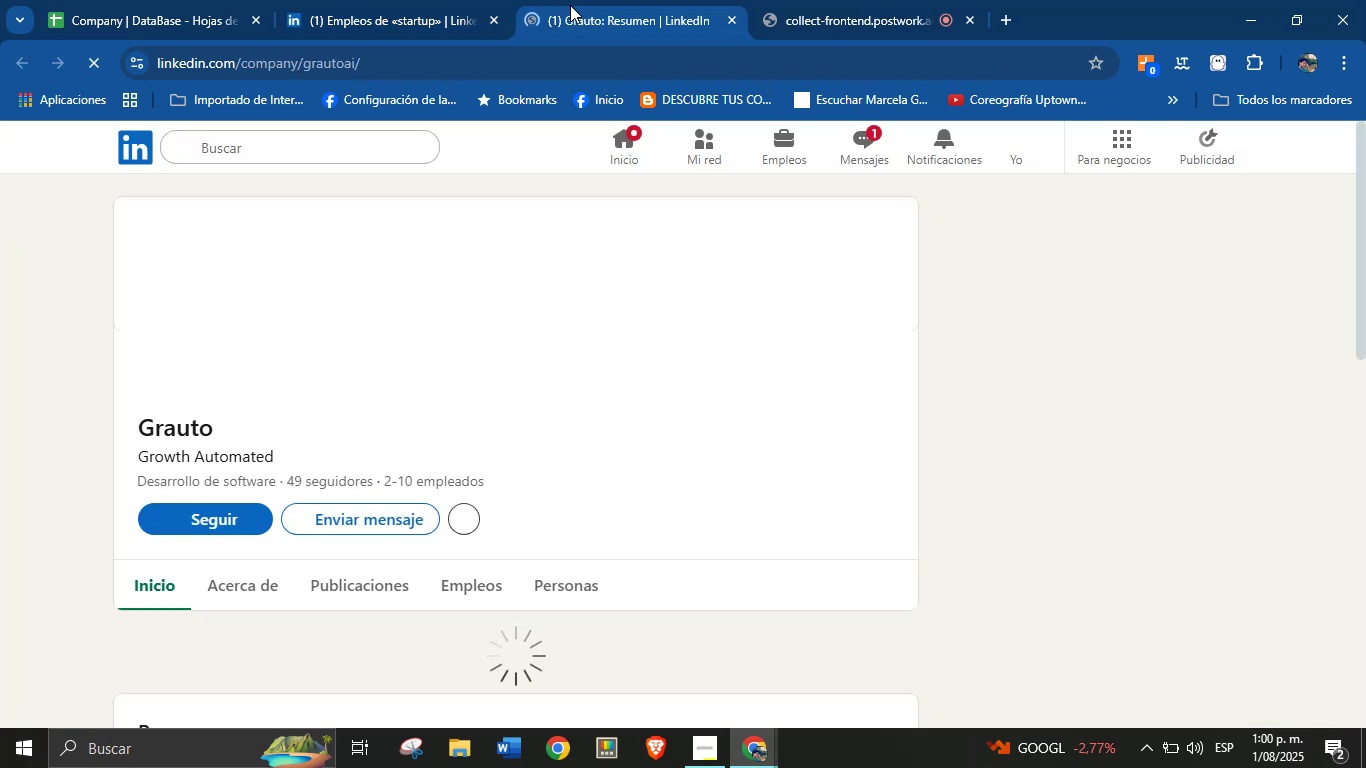 
wait(8.46)
 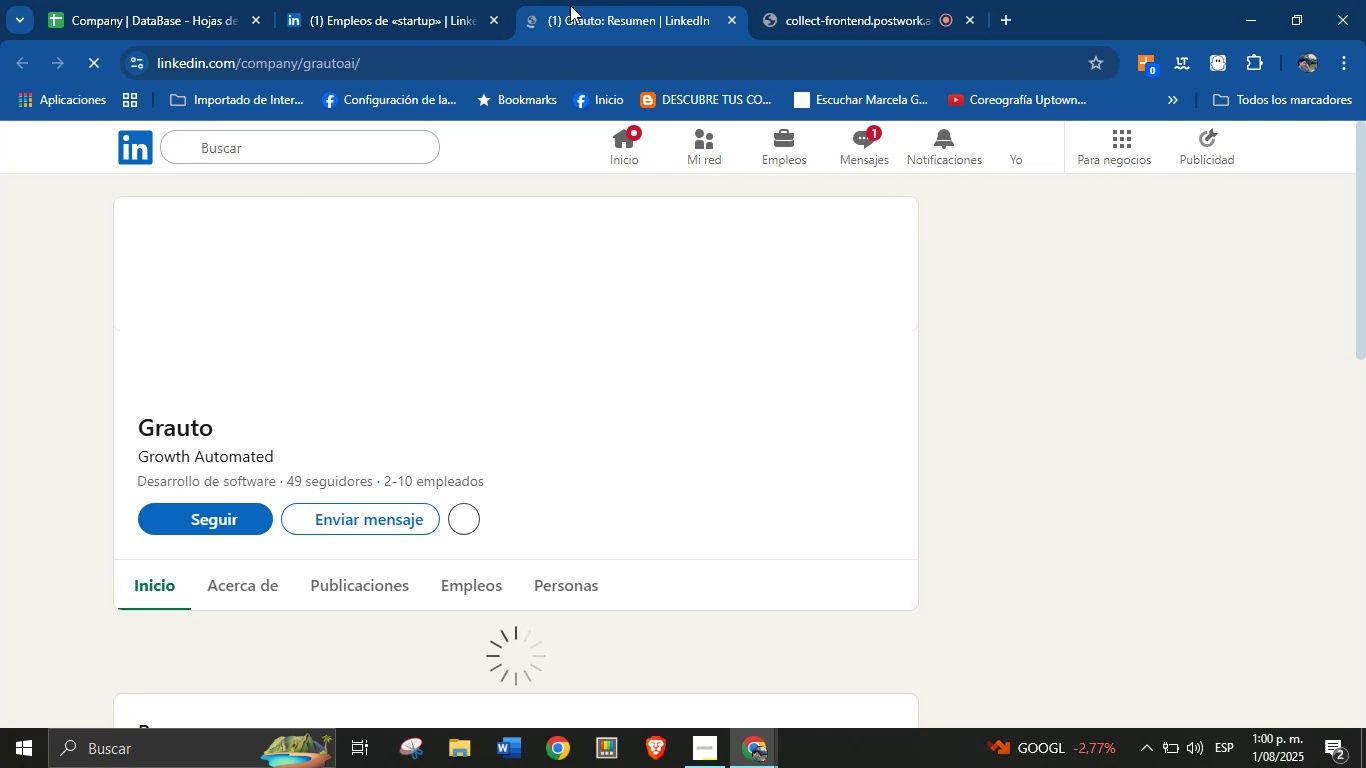 
key(Control+C)
 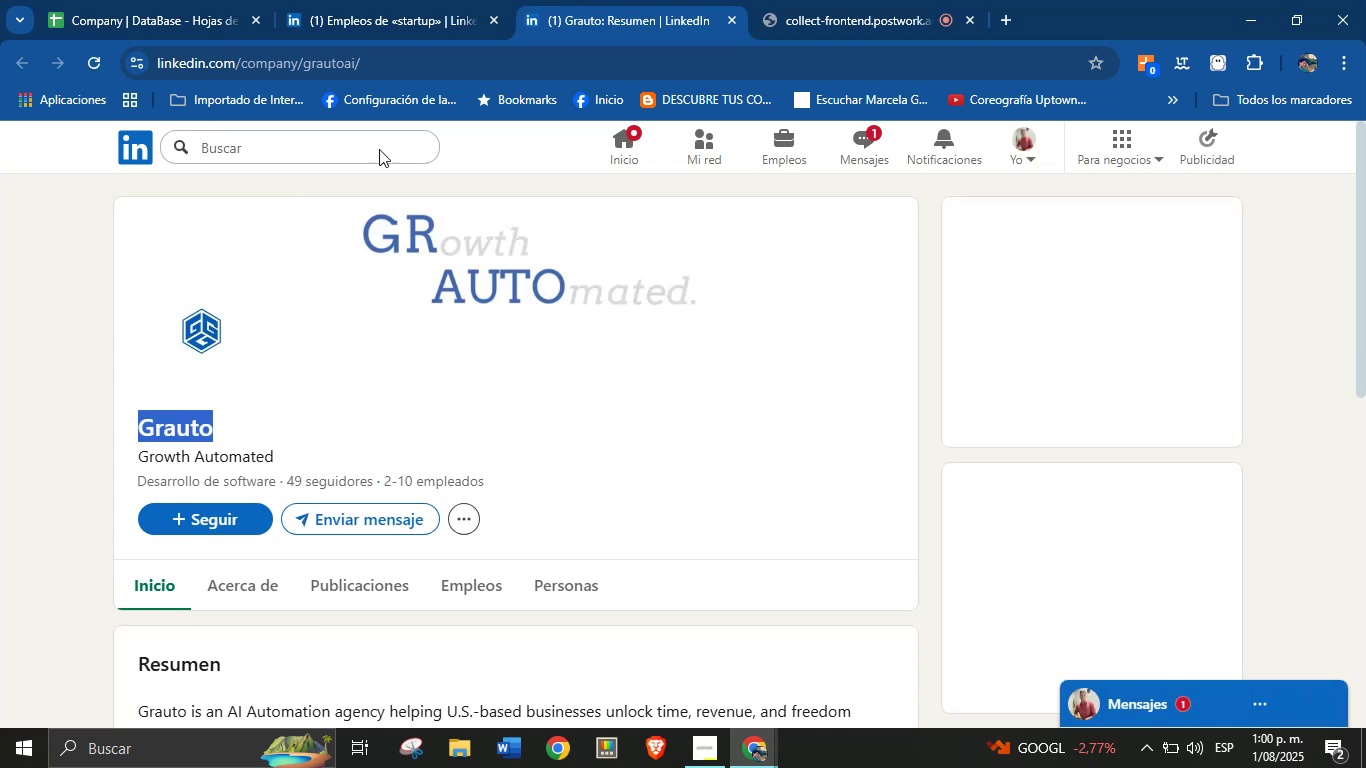 
left_click([431, 0])
 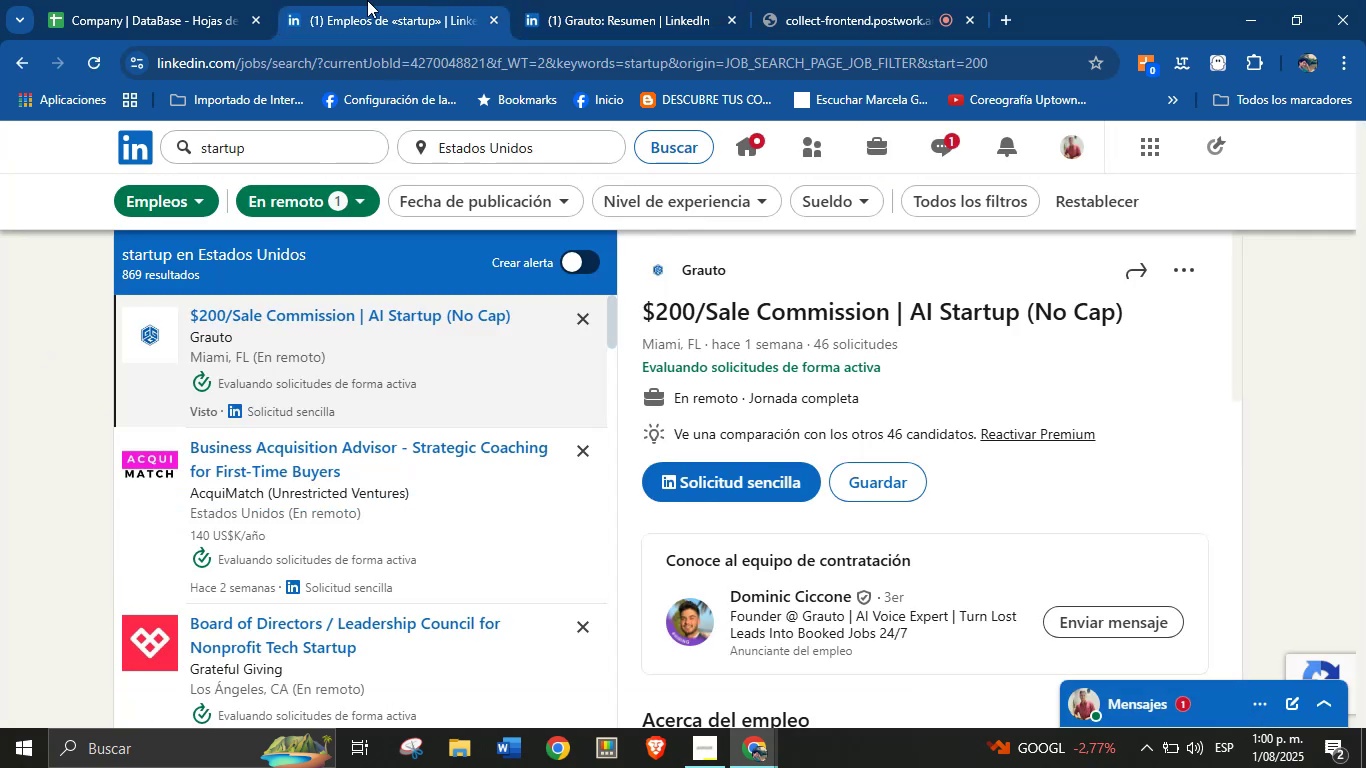 
double_click([239, 0])
 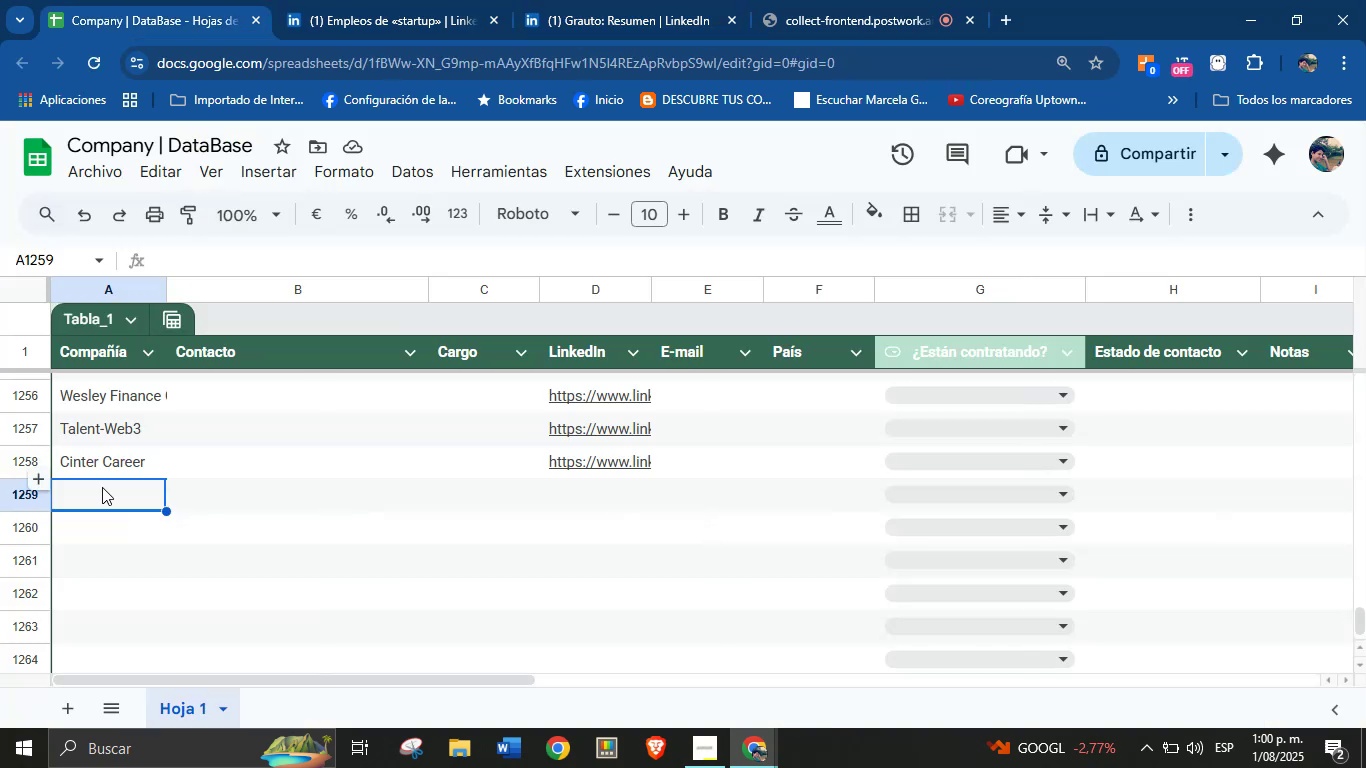 
left_click([99, 497])
 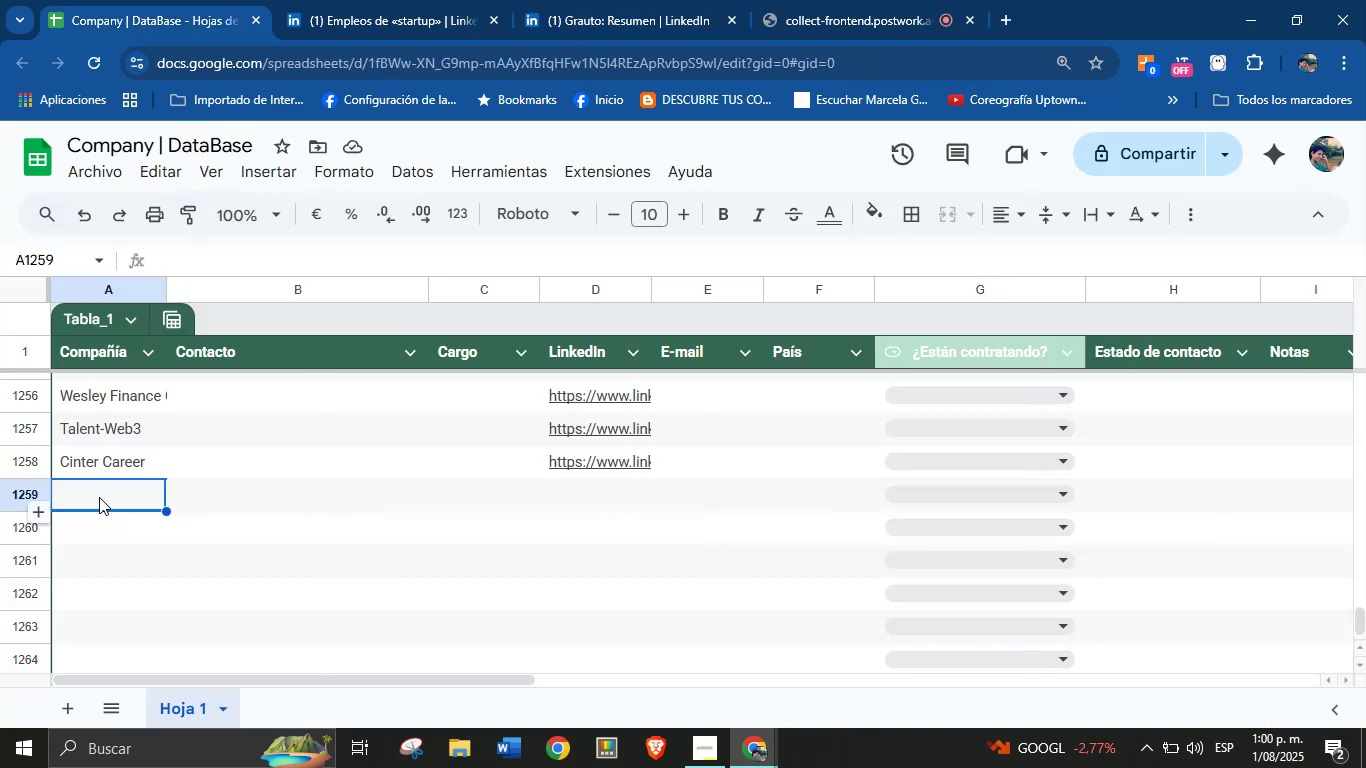 
key(Control+V)
 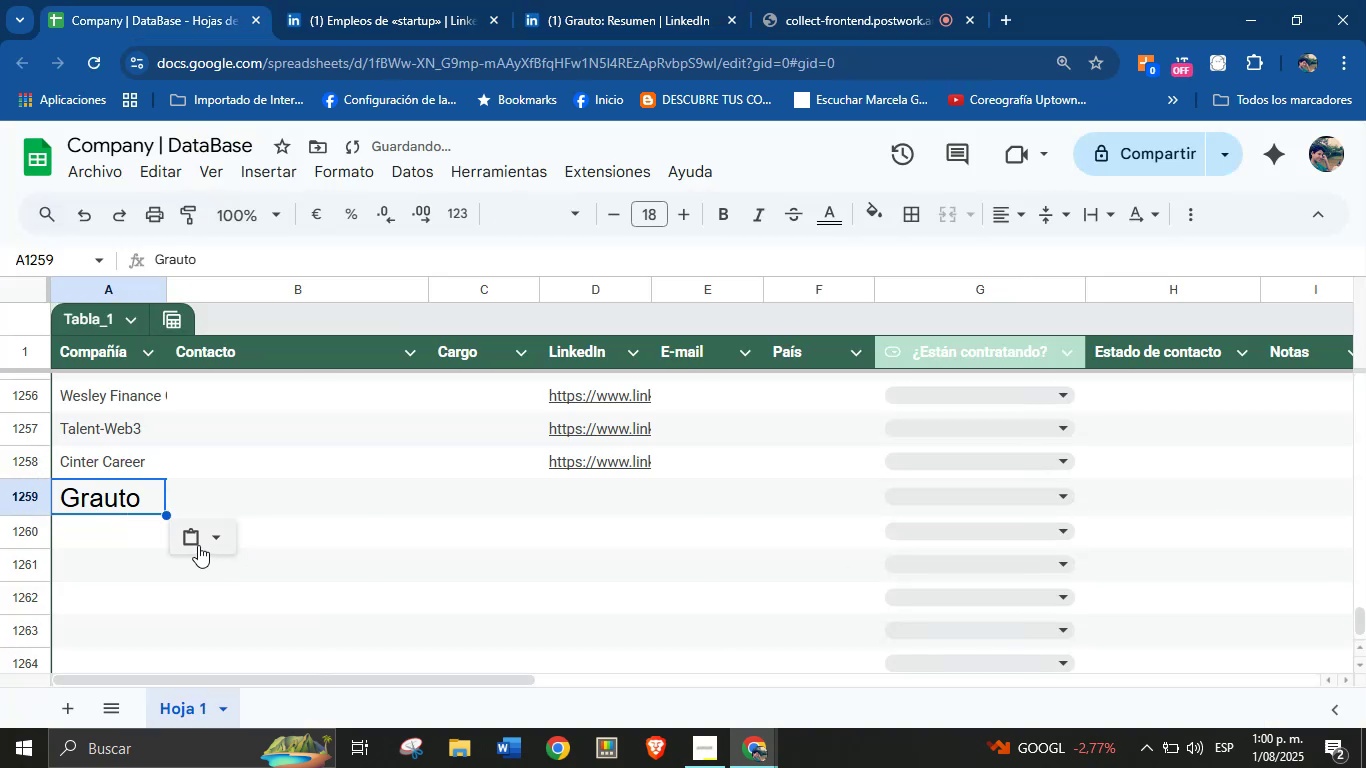 
left_click([209, 541])
 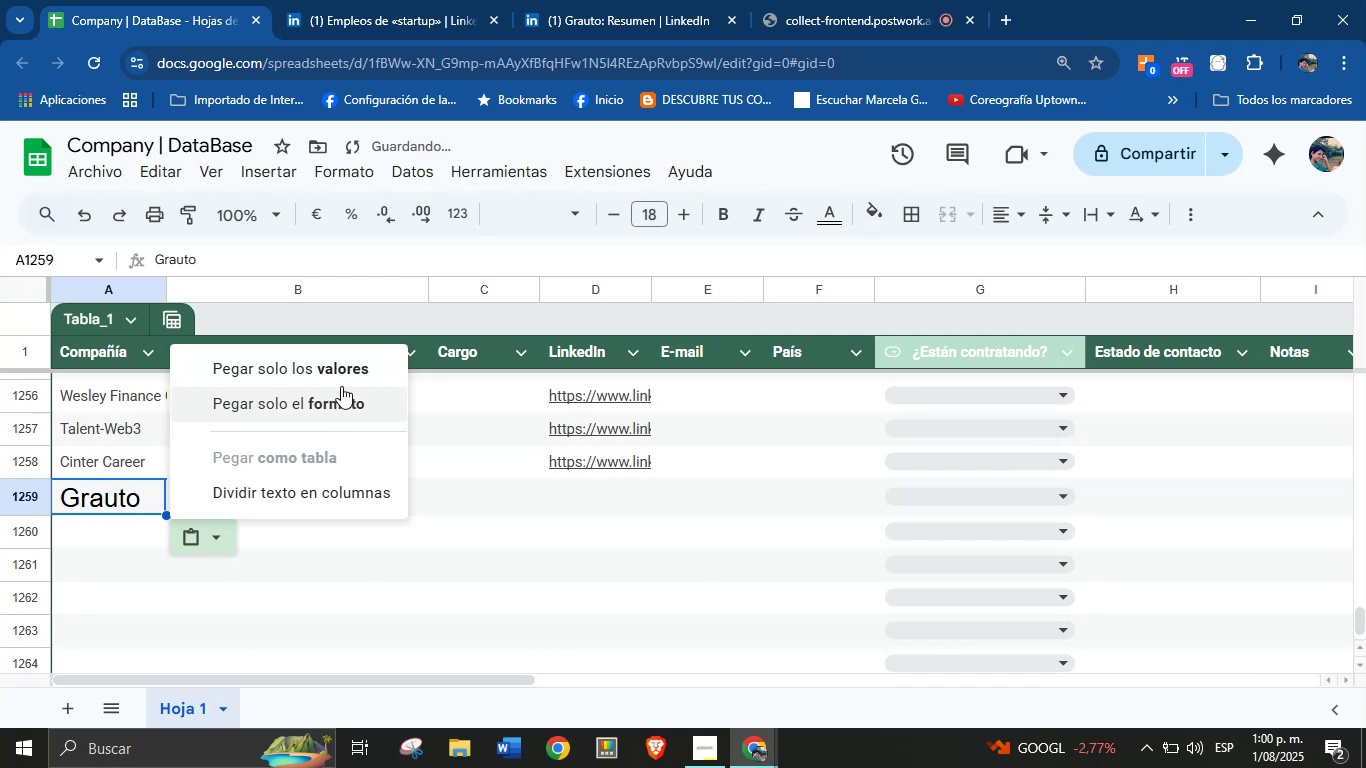 
left_click([340, 375])
 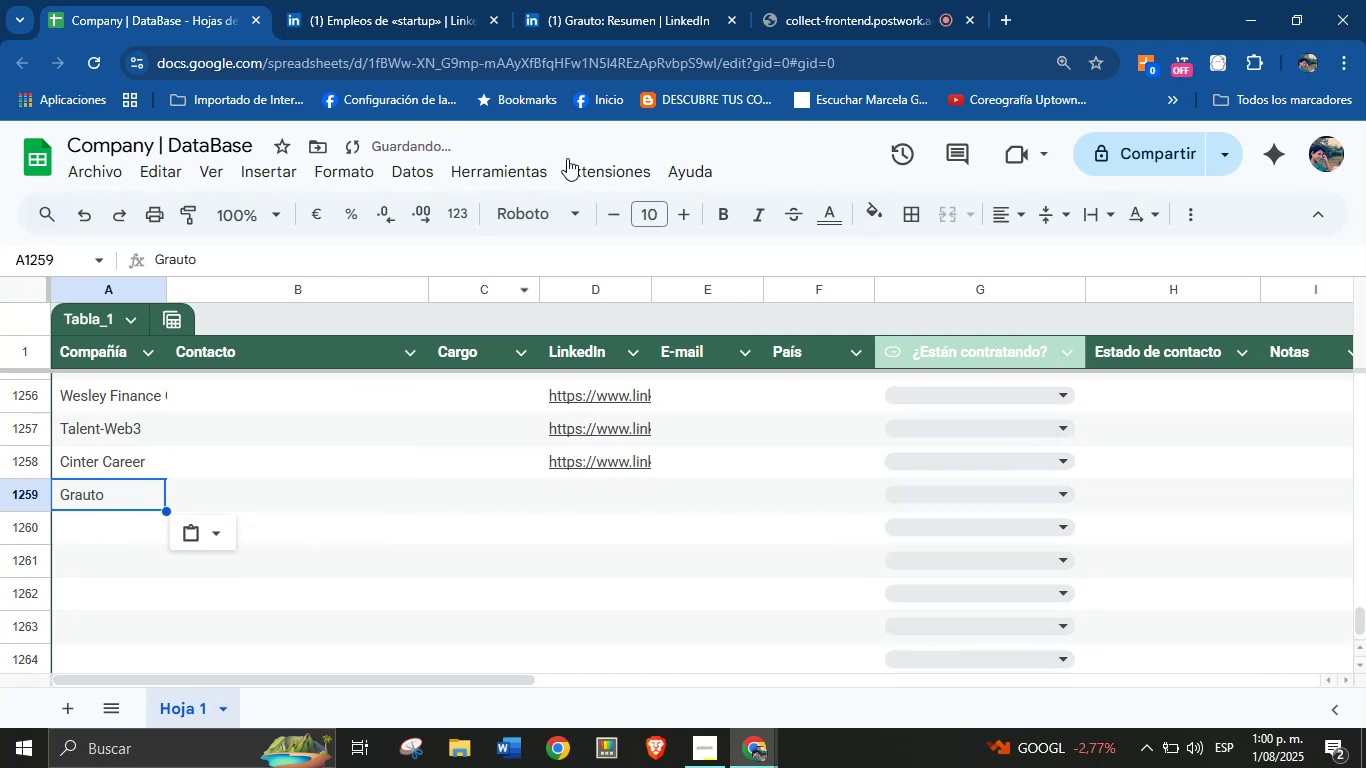 
left_click([627, 0])
 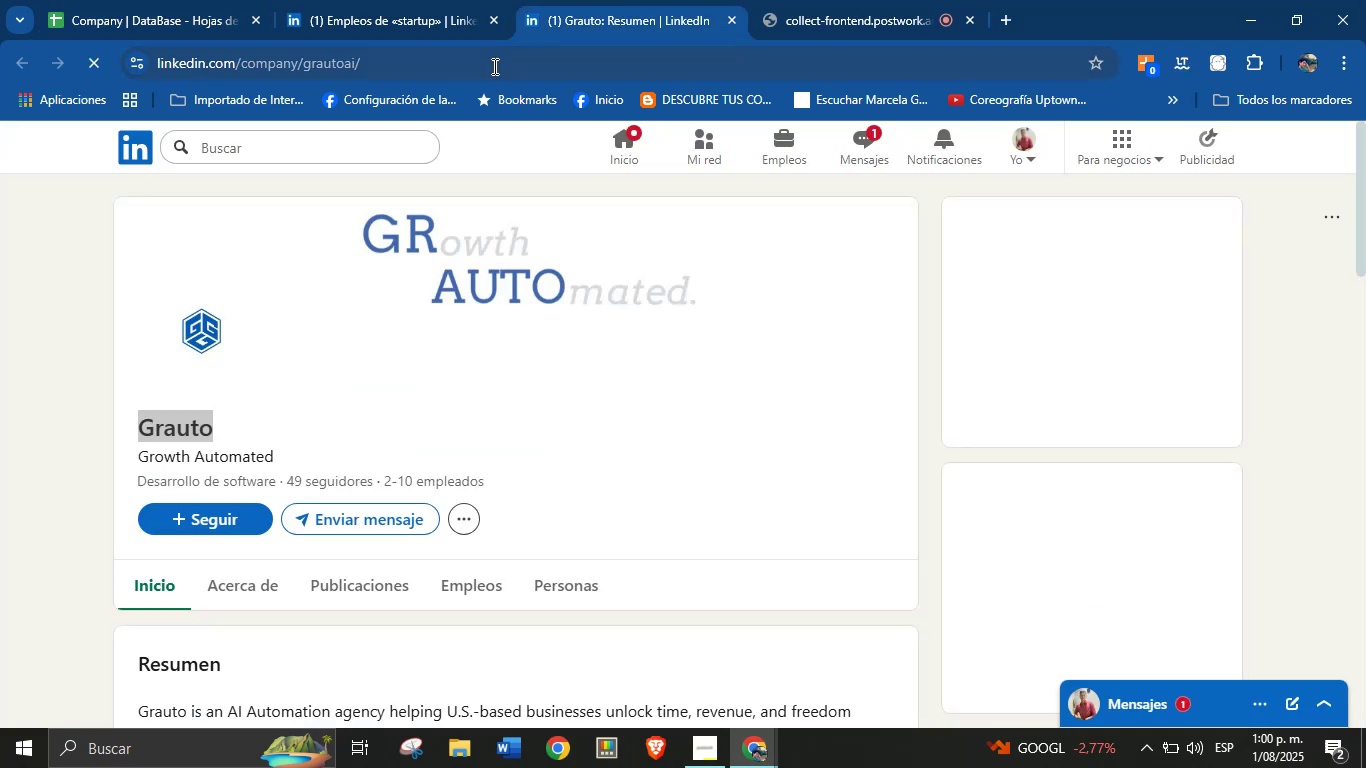 
double_click([486, 67])
 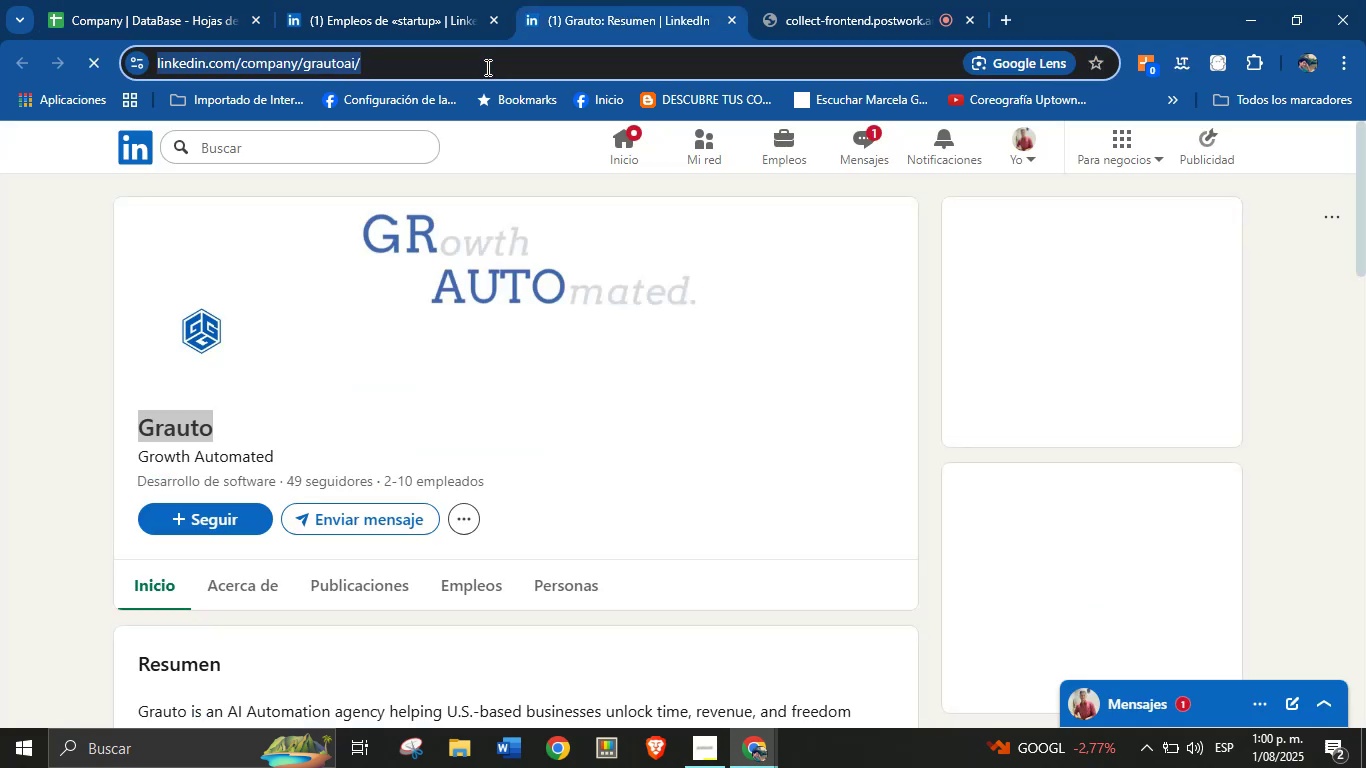 
triple_click([486, 67])
 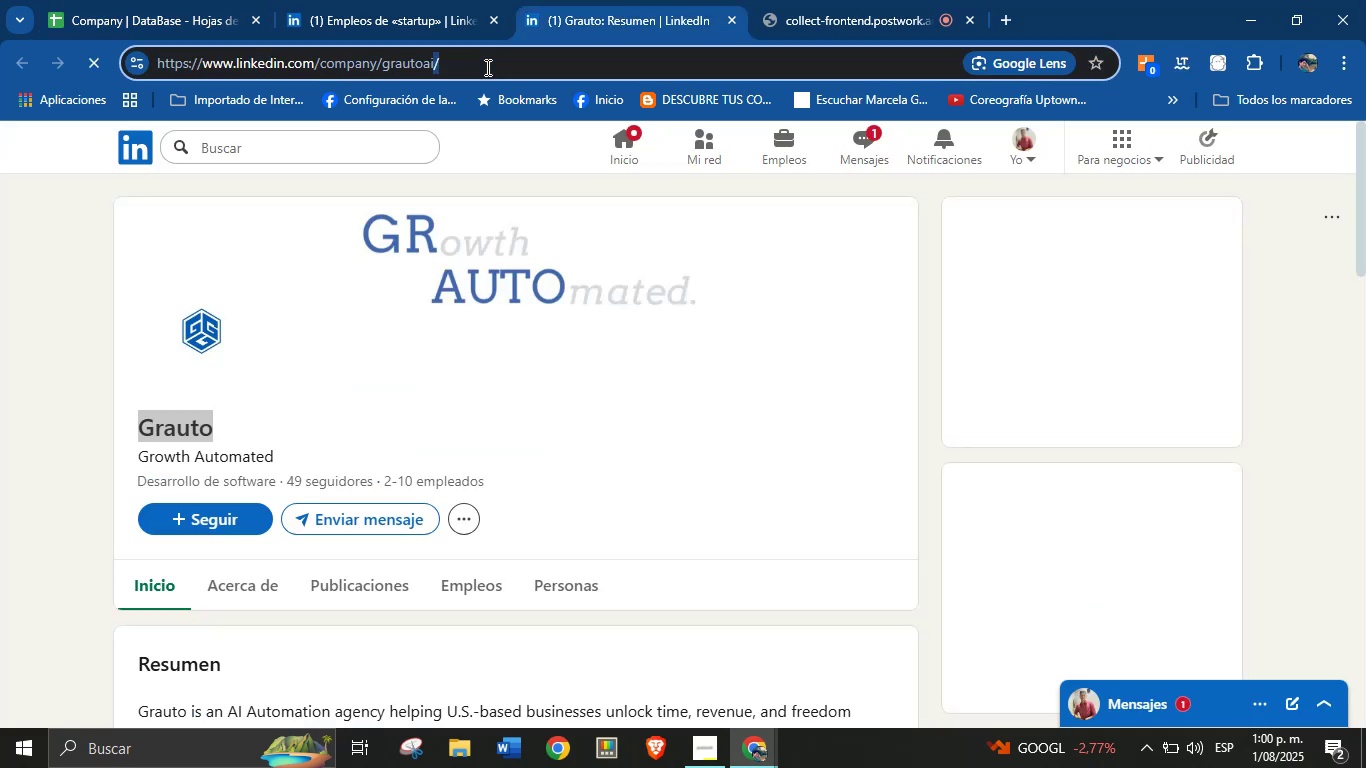 
key(Control+C)
 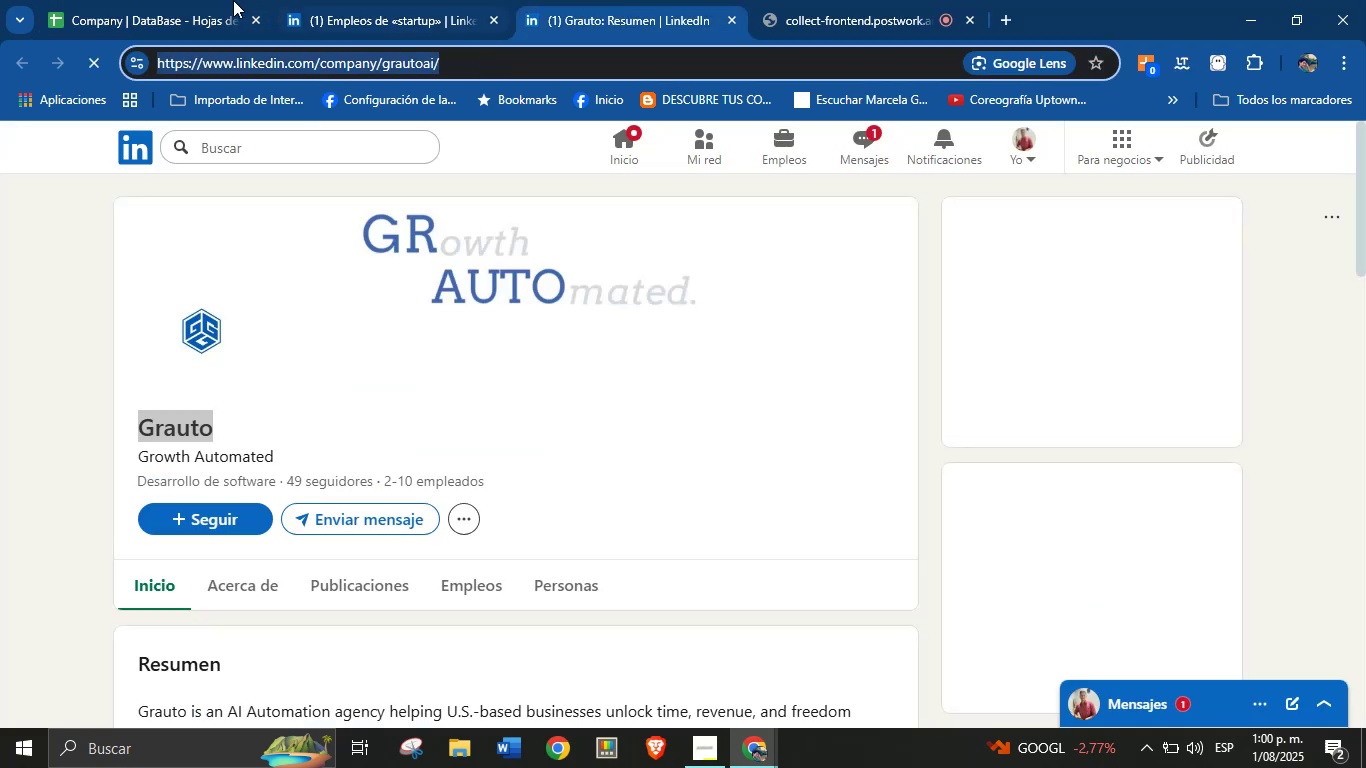 
left_click([179, 0])
 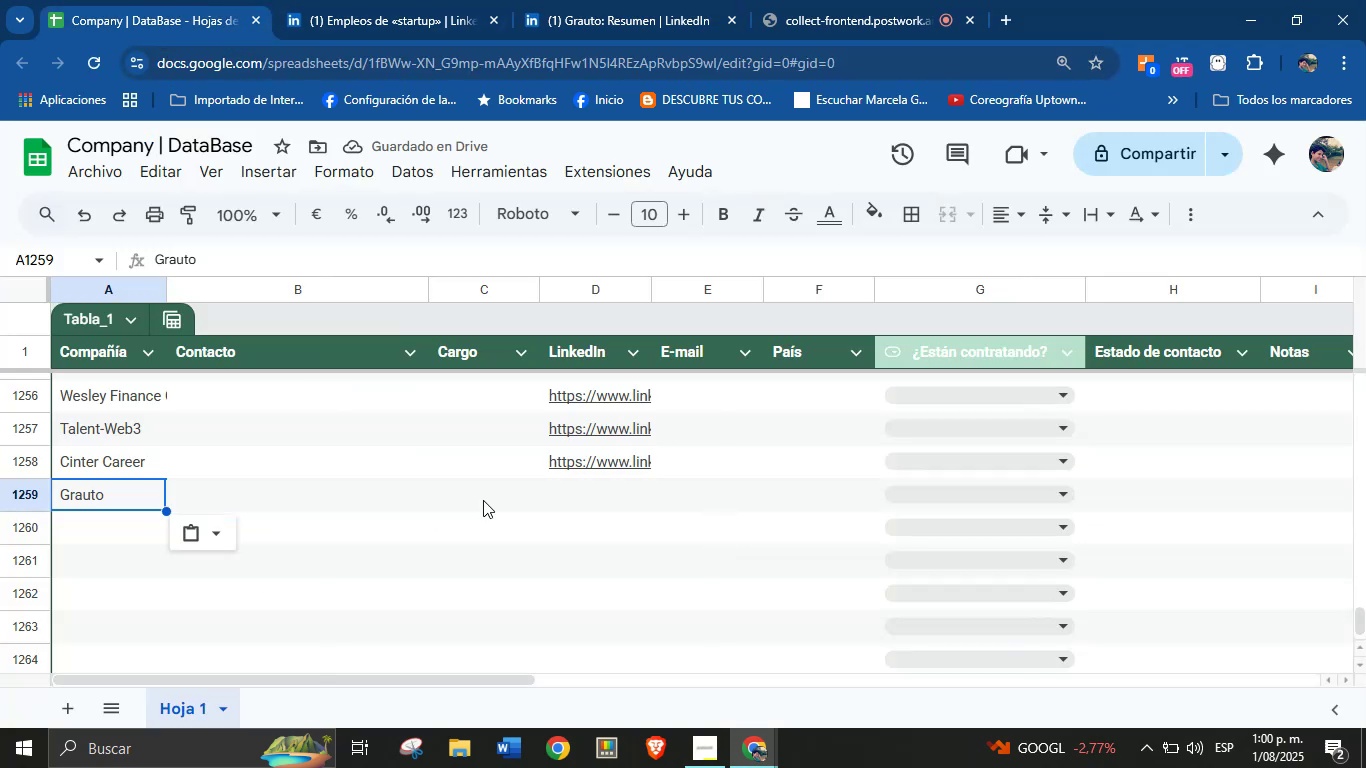 
left_click([540, 503])
 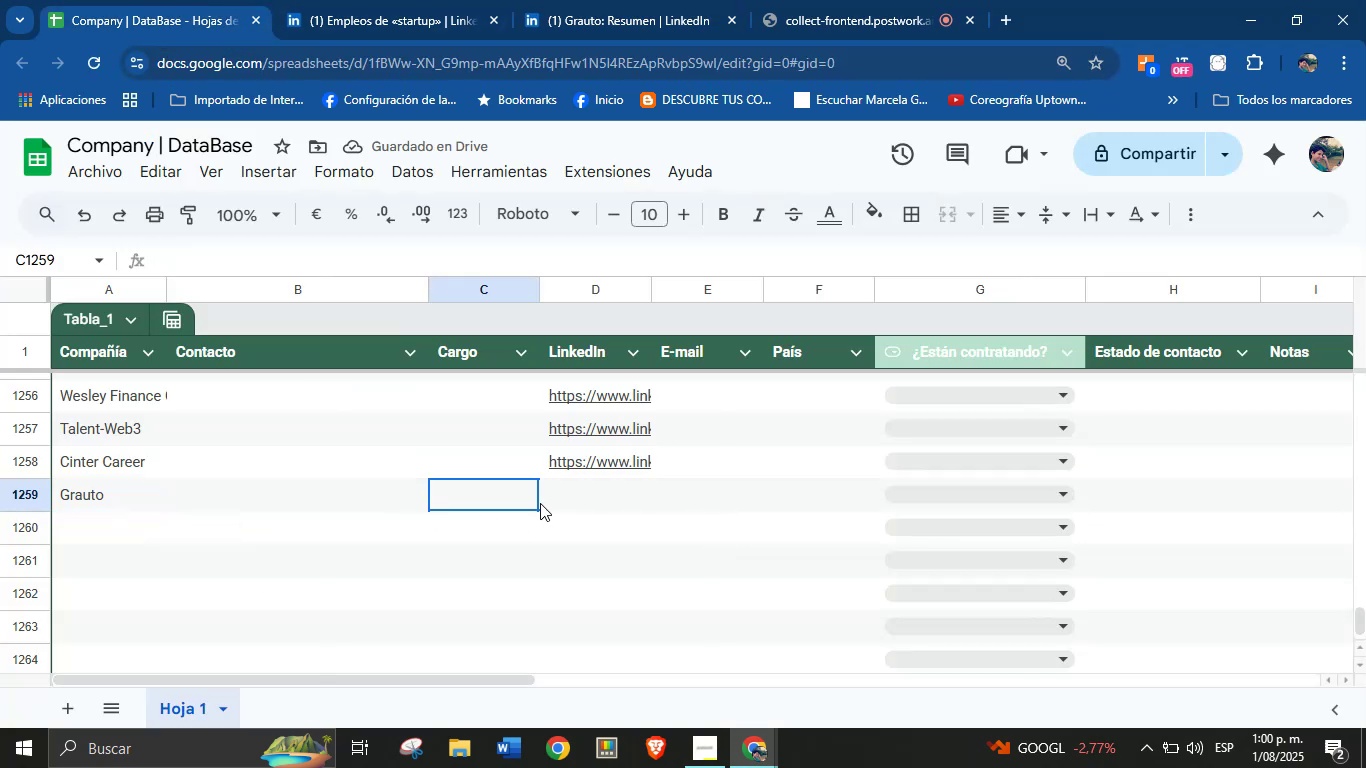 
hold_key(key=ControlLeft, duration=0.47)
 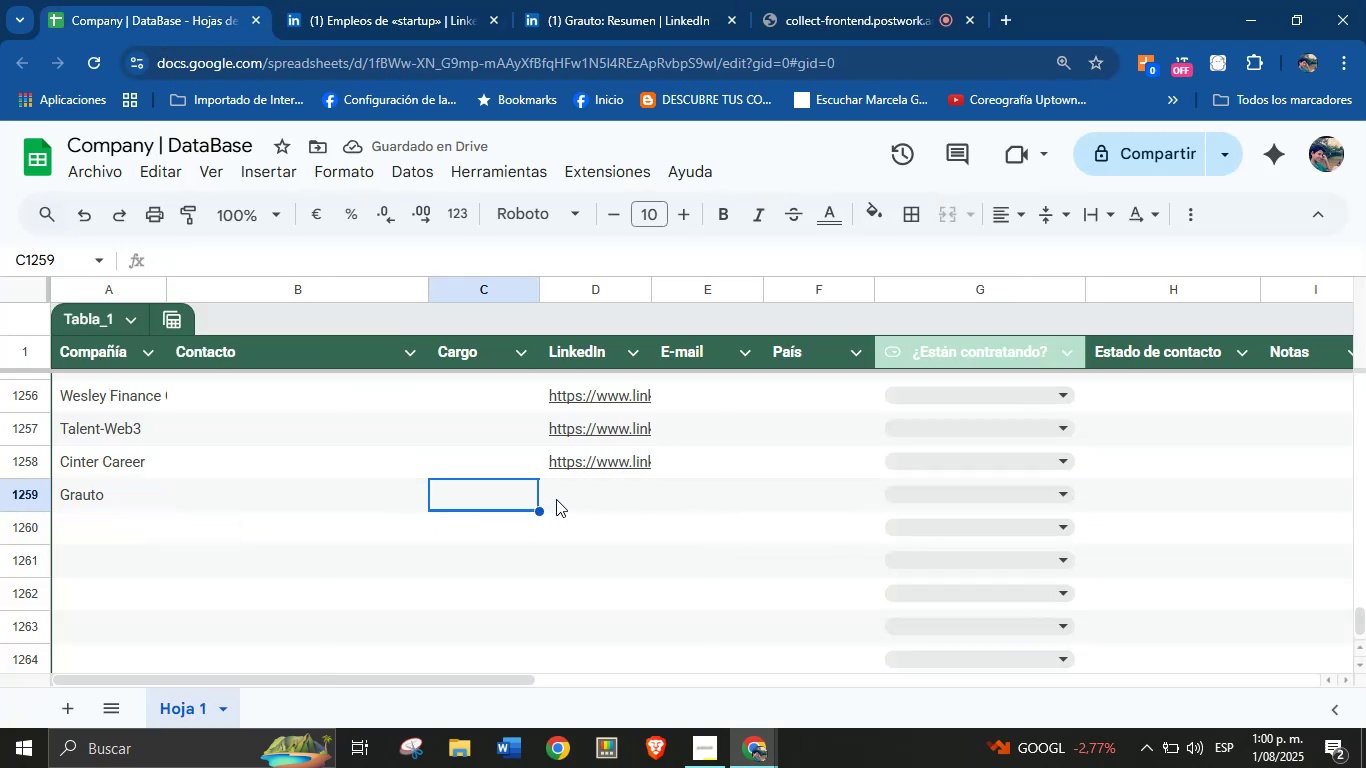 
left_click([603, 485])
 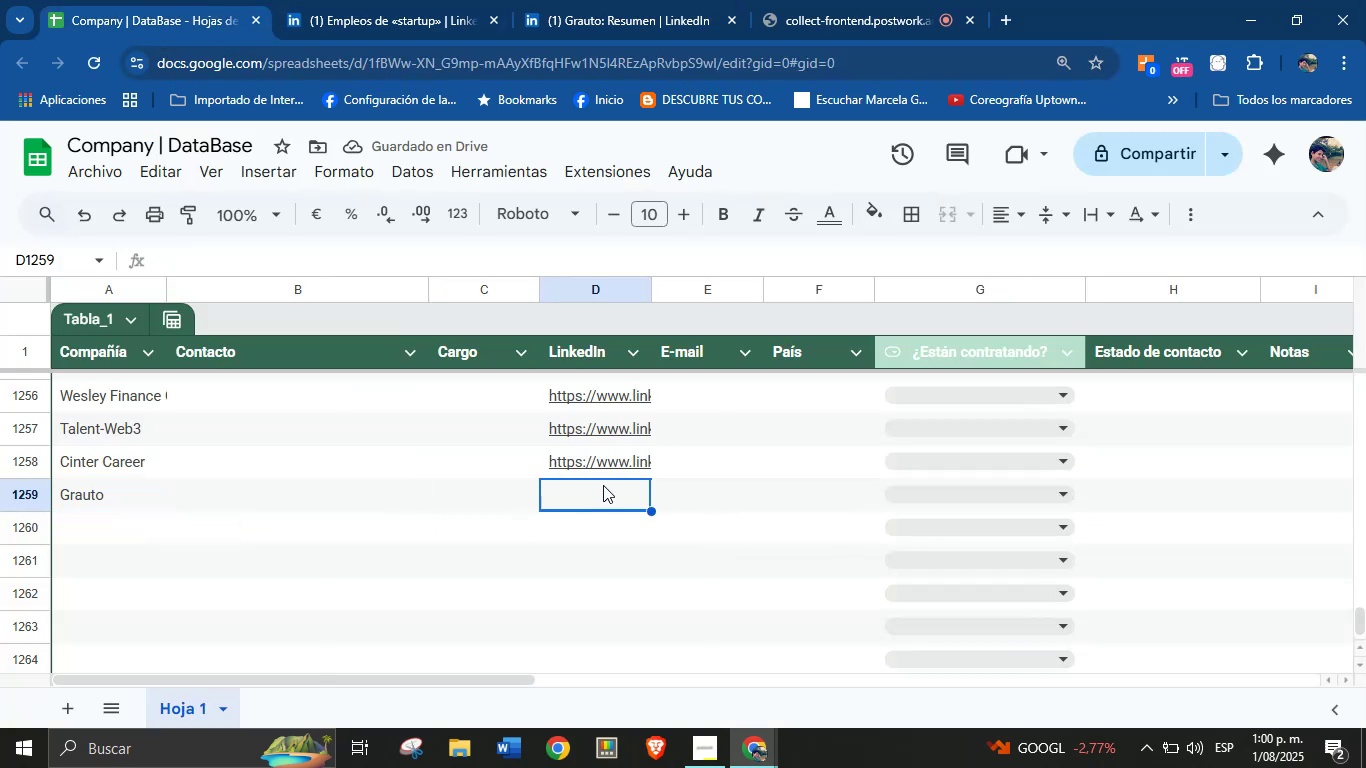 
key(Control+V)
 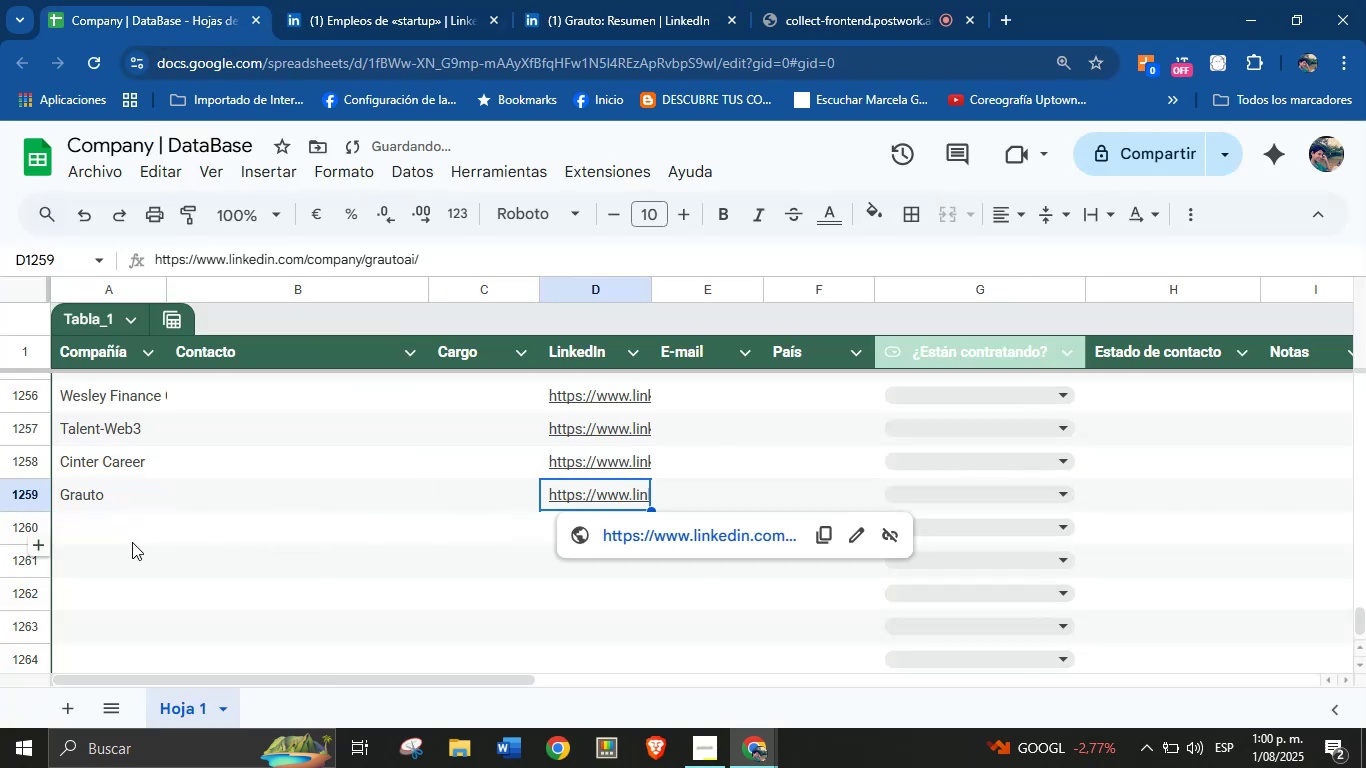 
left_click([660, 0])
 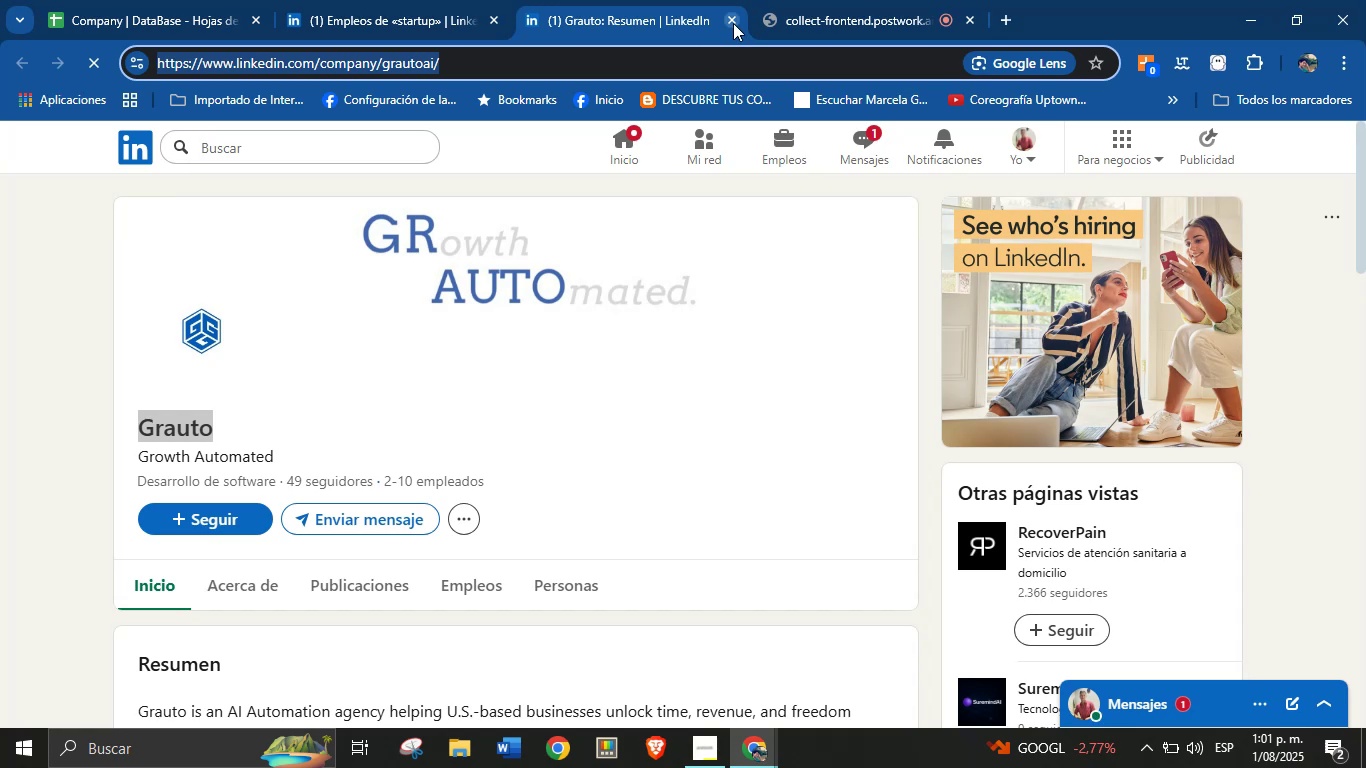 
left_click([733, 23])
 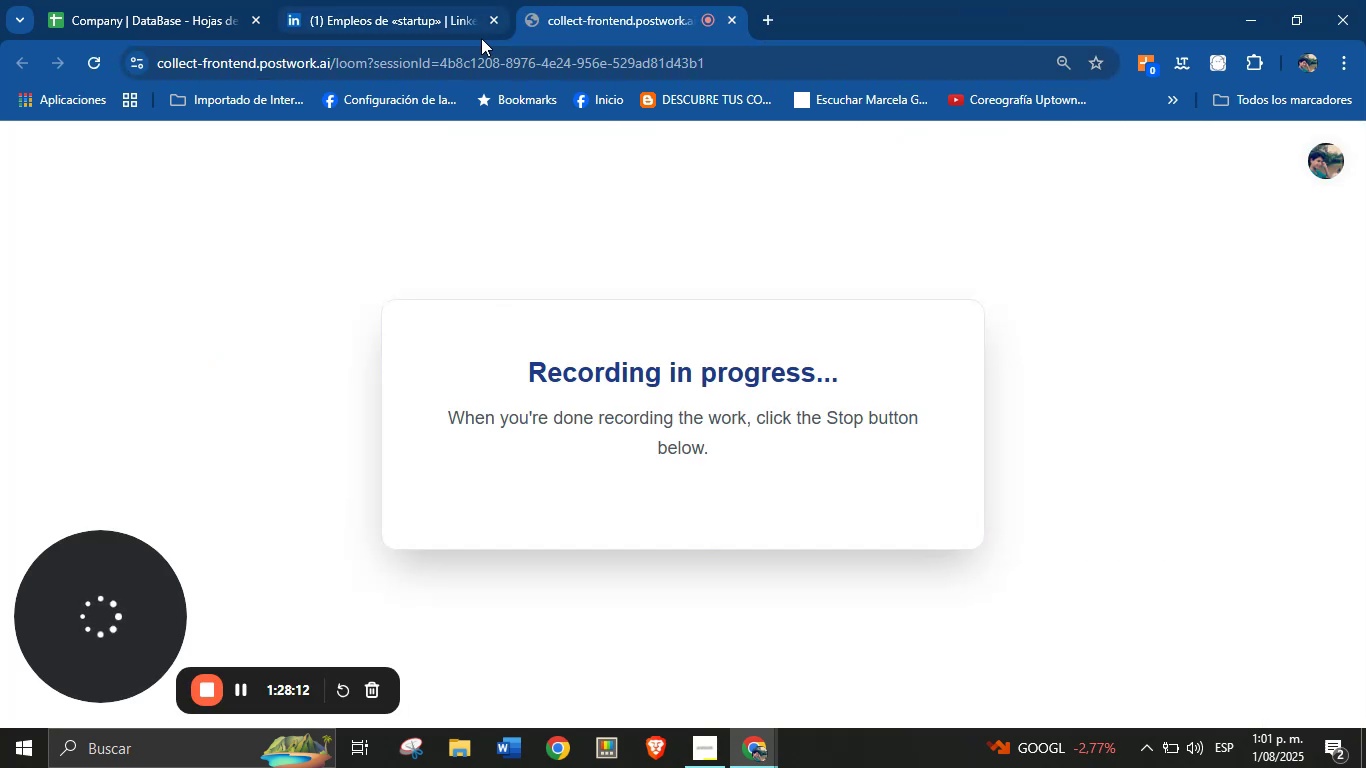 
left_click([448, 0])
 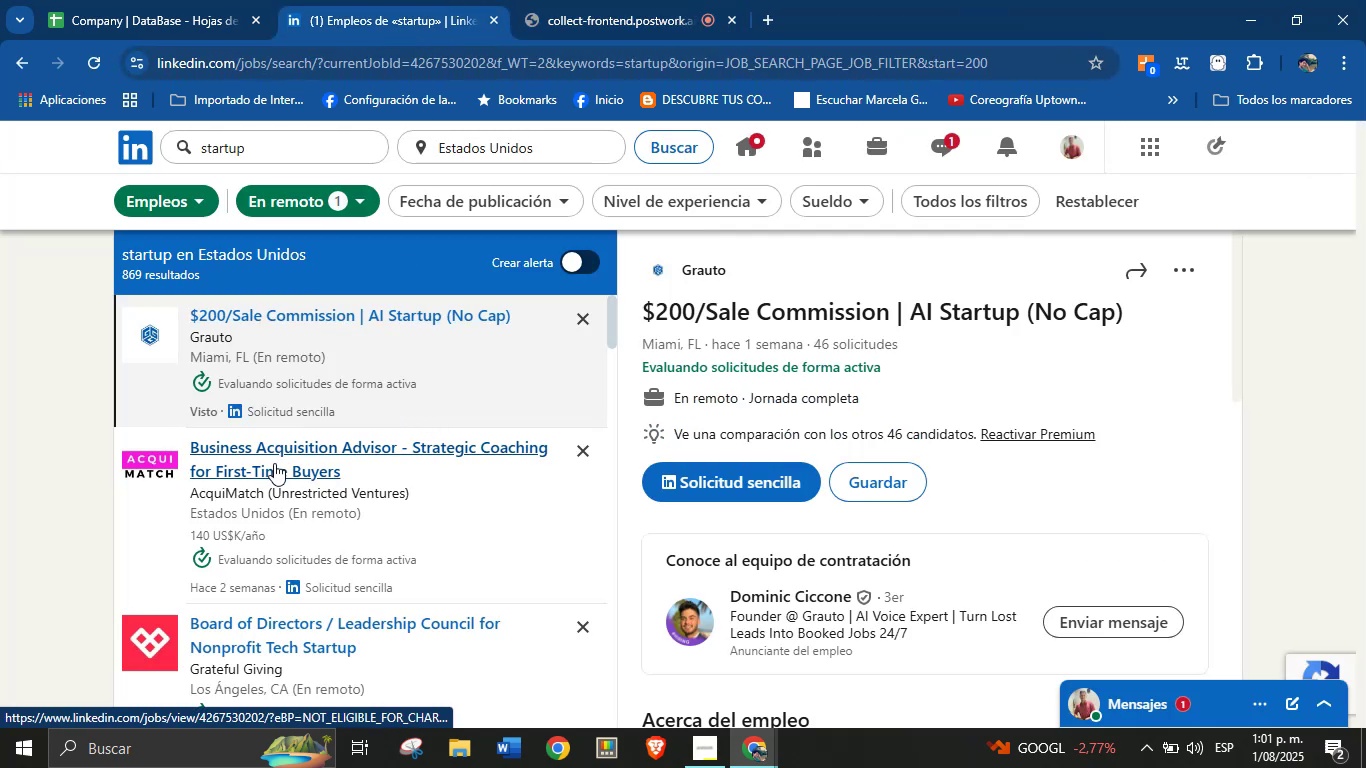 
left_click([582, 0])
 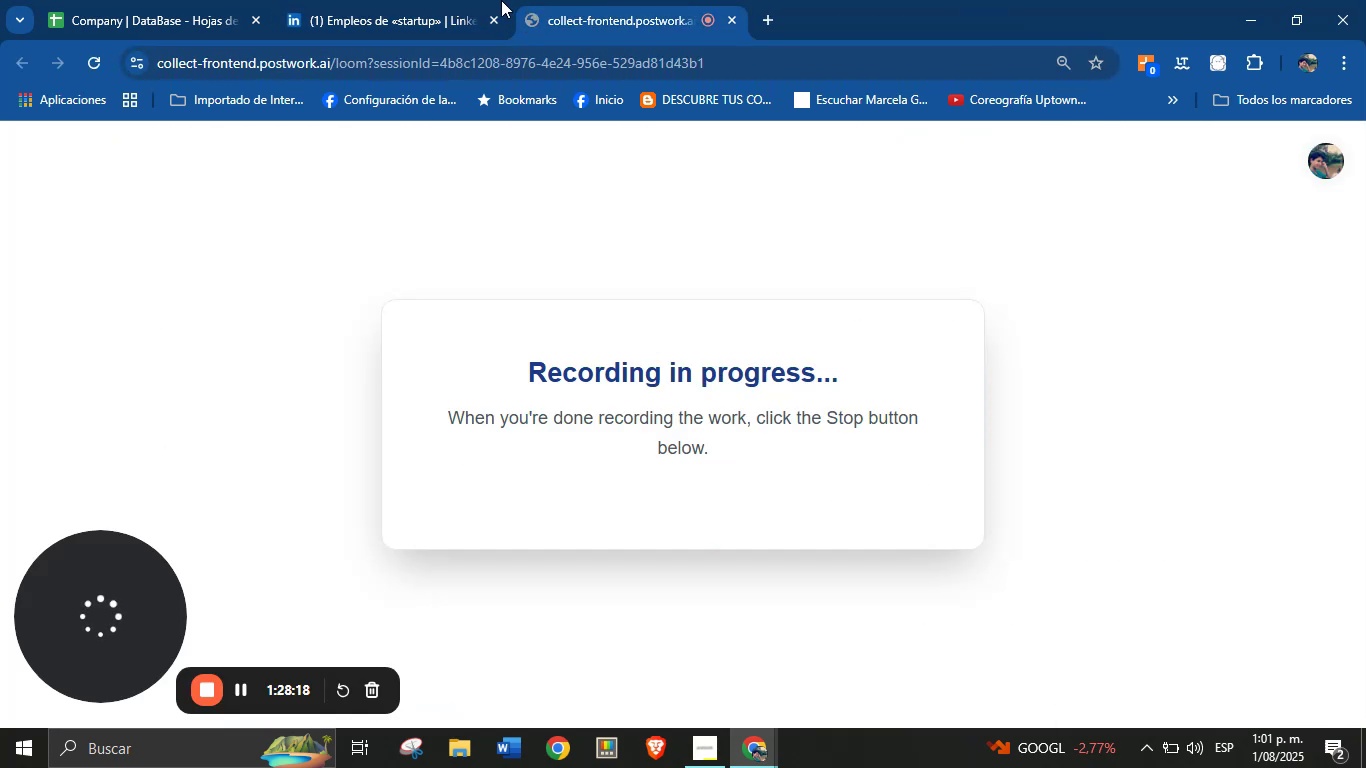 
left_click([496, 0])
 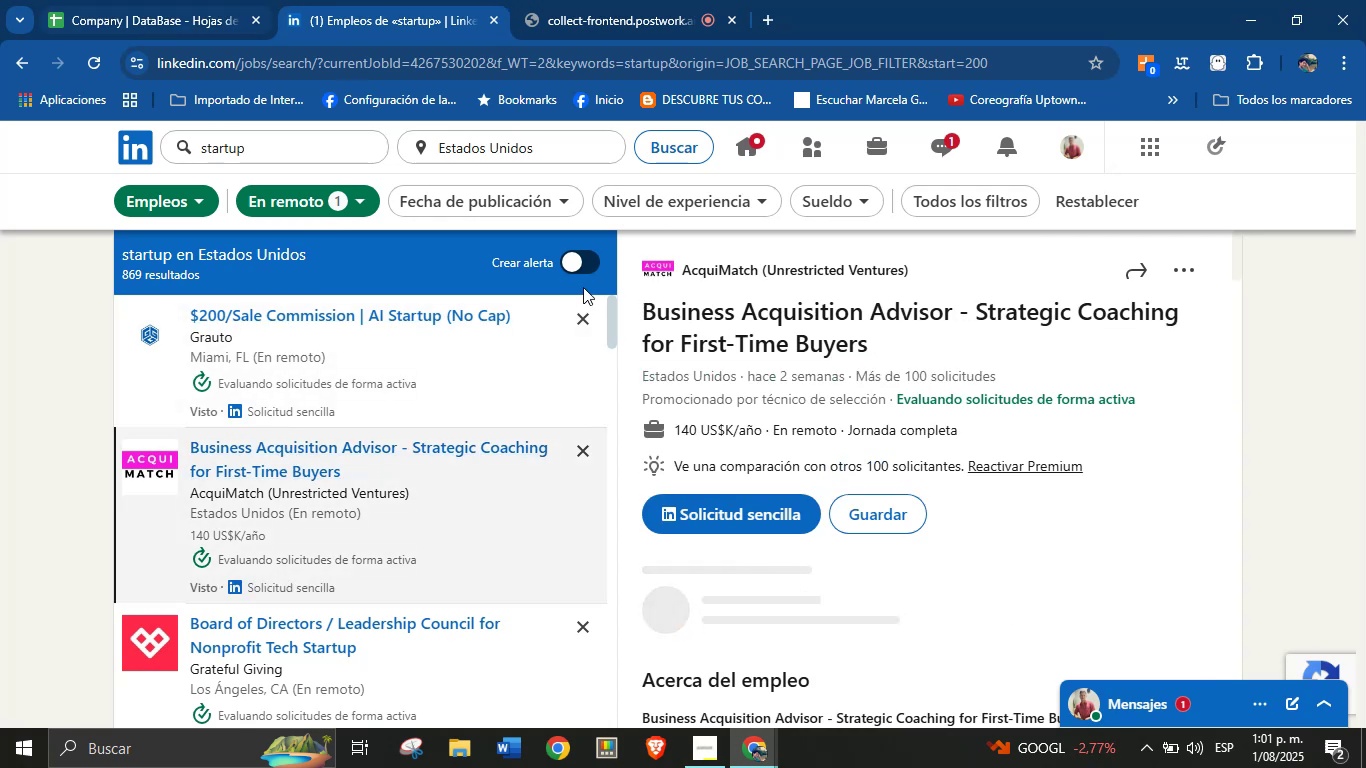 
right_click([726, 267])
 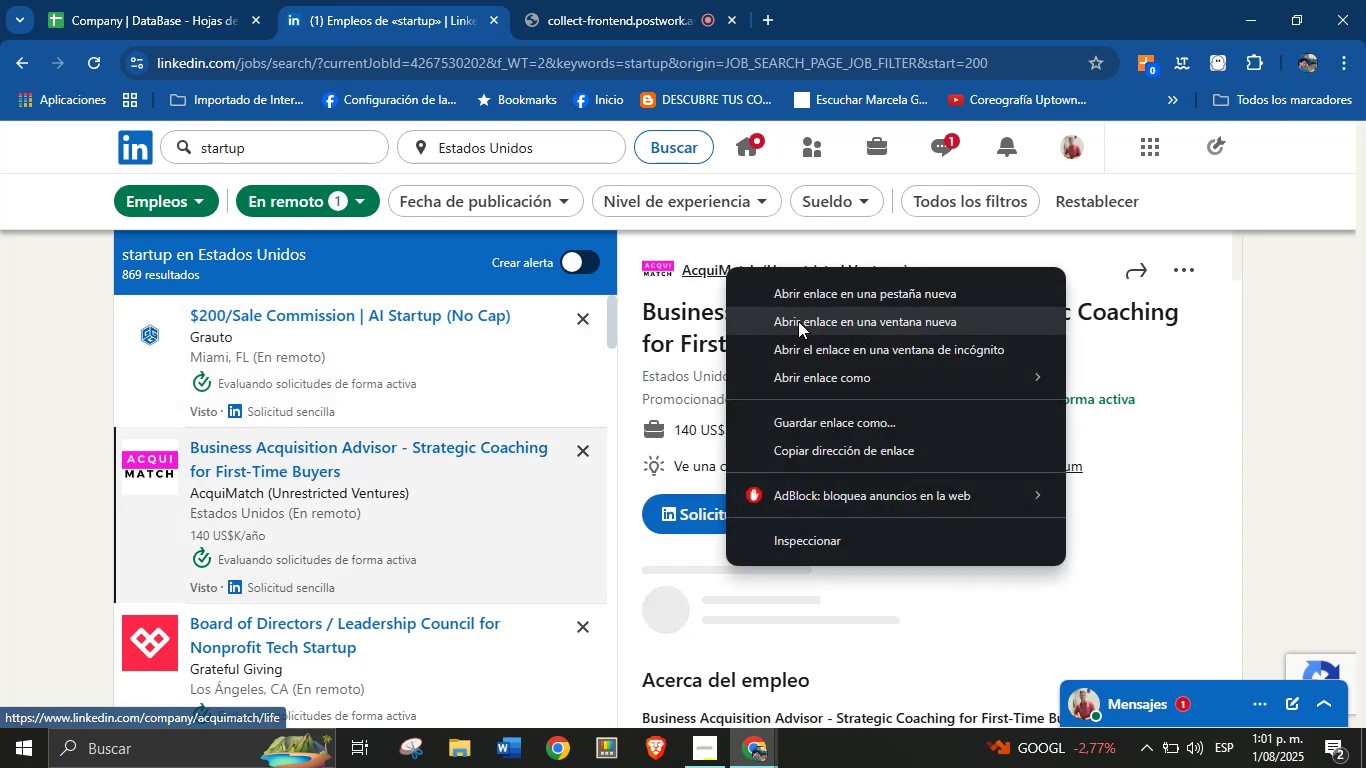 
left_click([801, 296])
 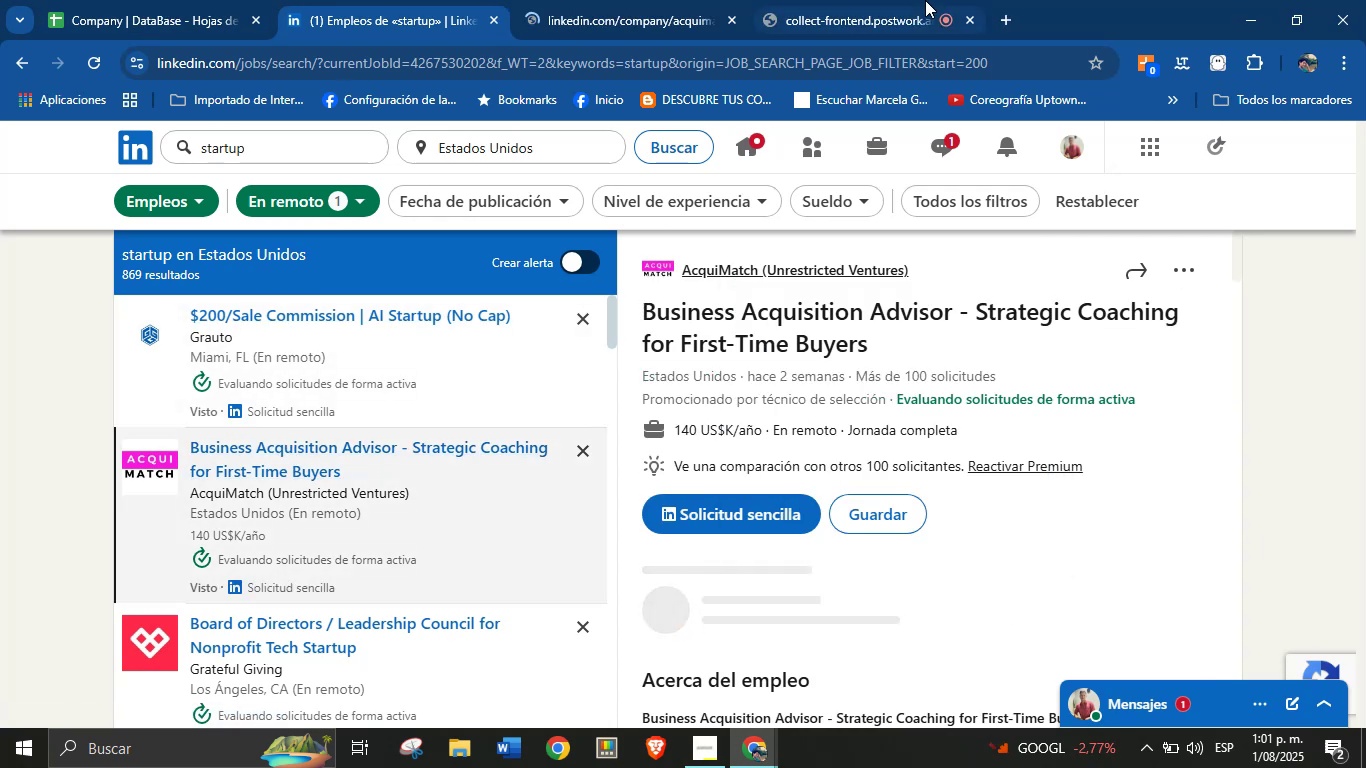 
left_click([643, 6])
 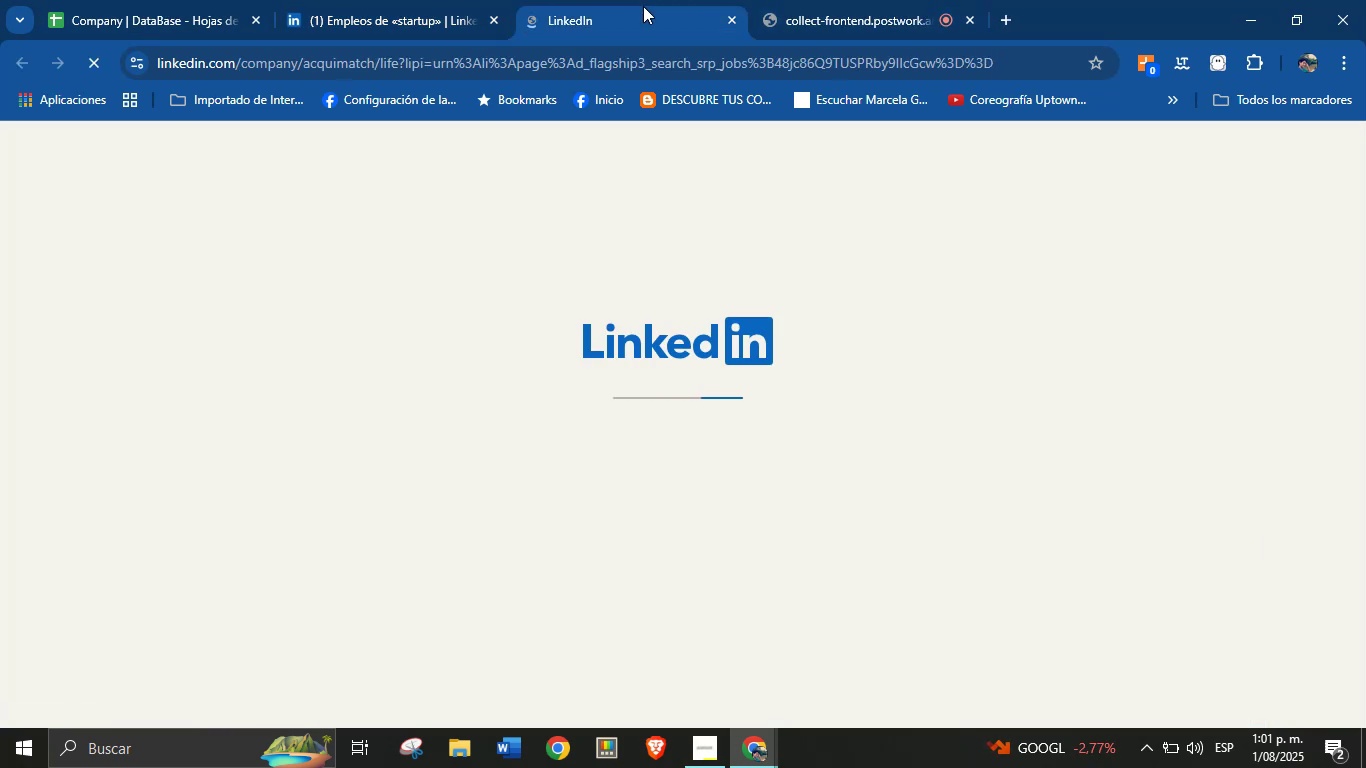 
mouse_move([496, 66])
 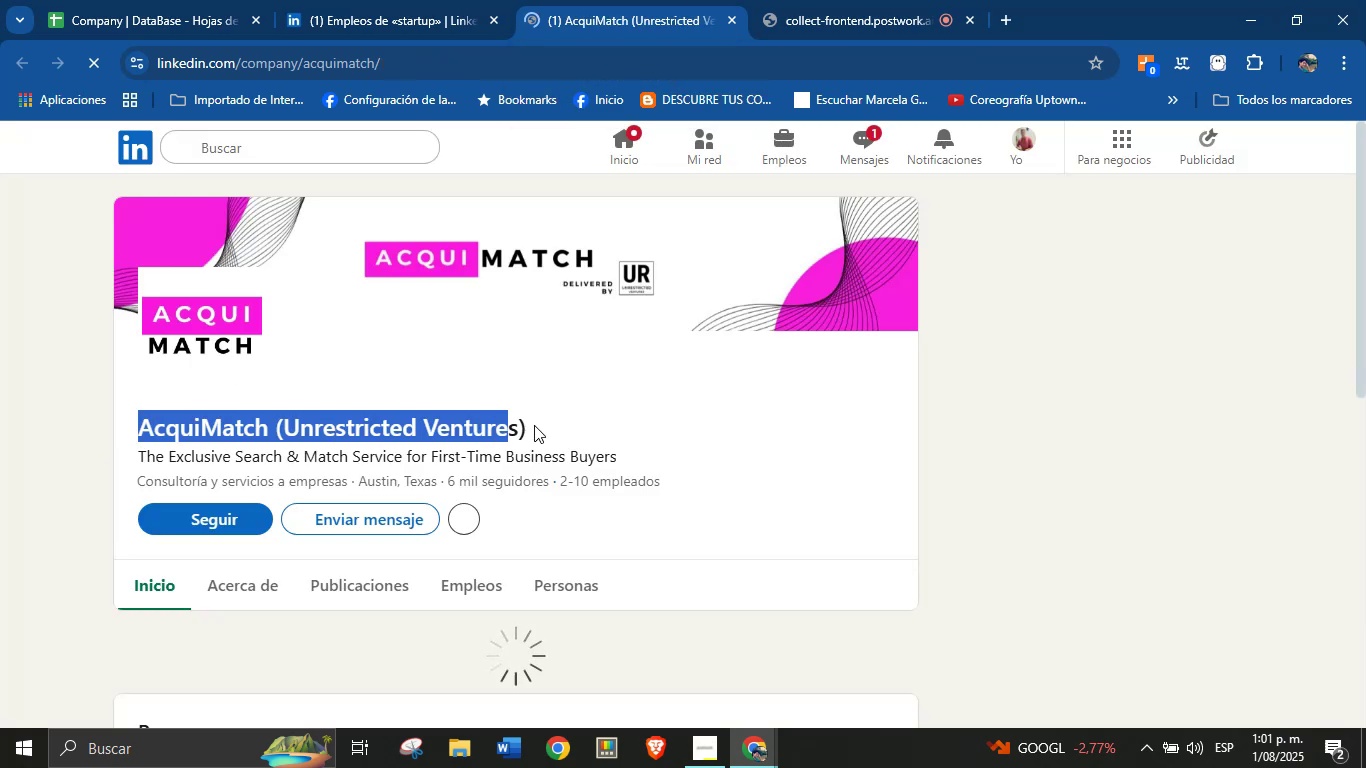 
right_click([488, 418])
 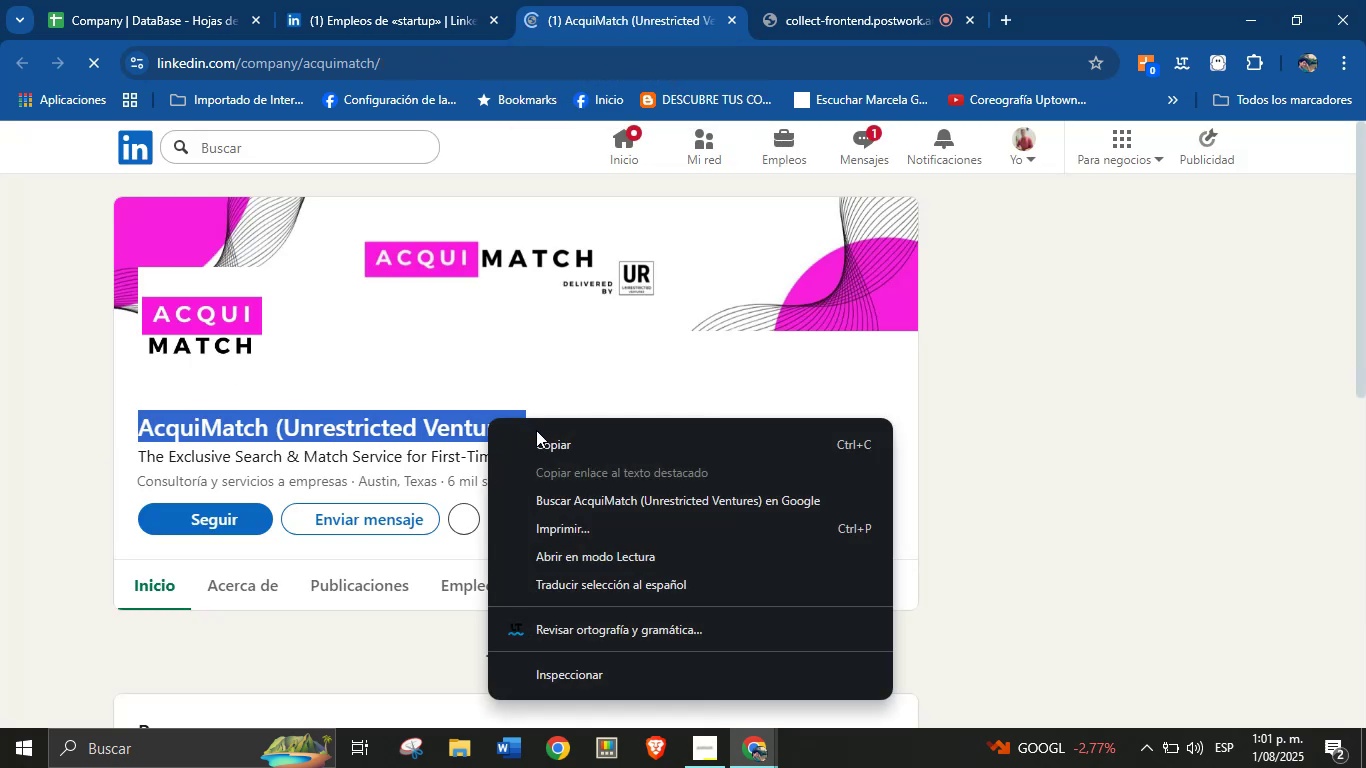 
left_click([555, 445])
 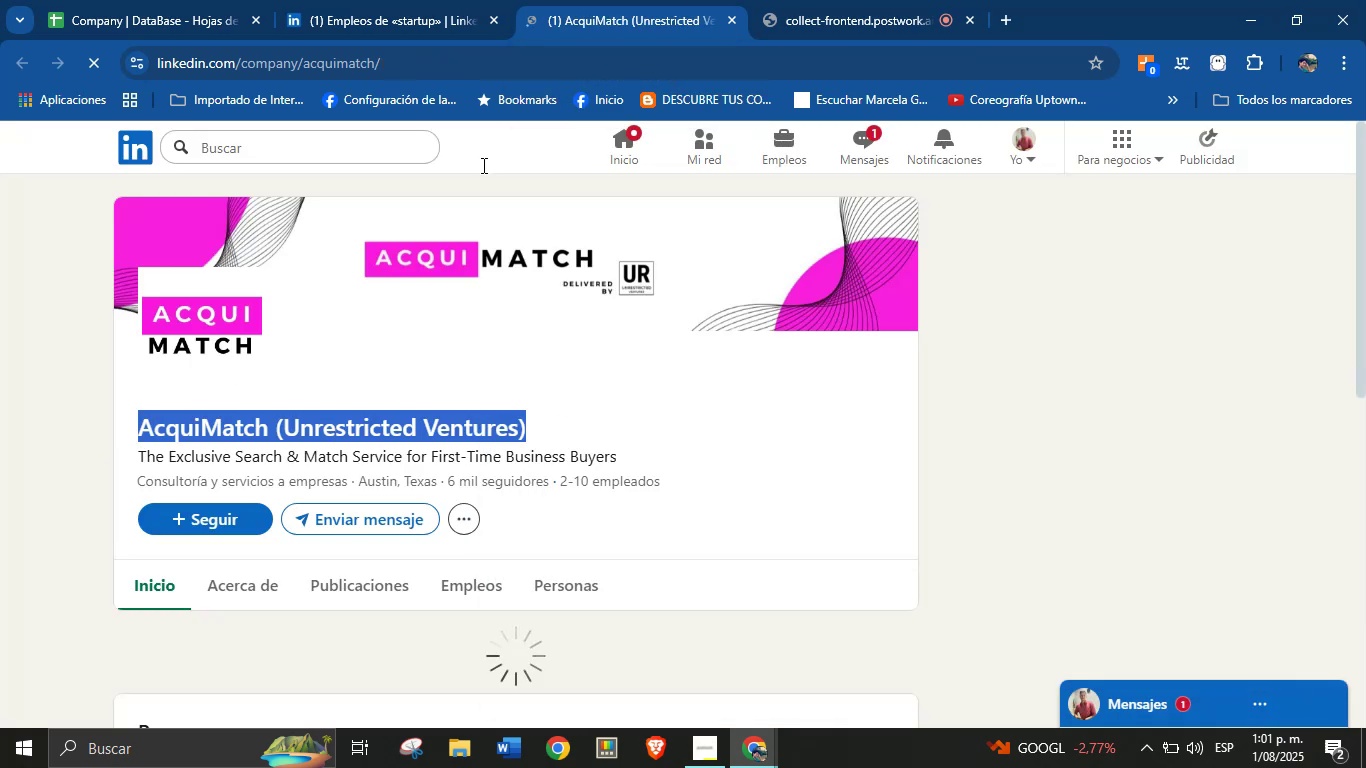 
left_click([400, 0])
 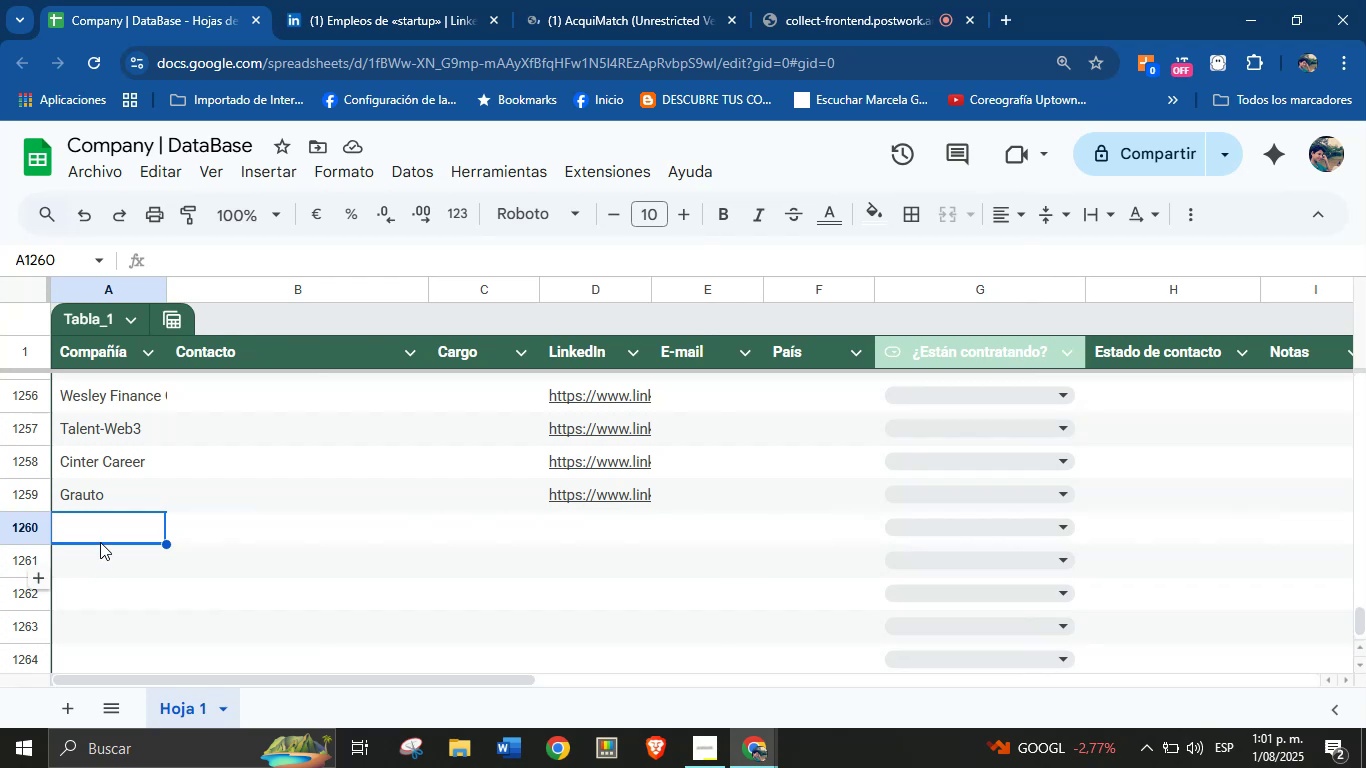 
left_click([108, 529])
 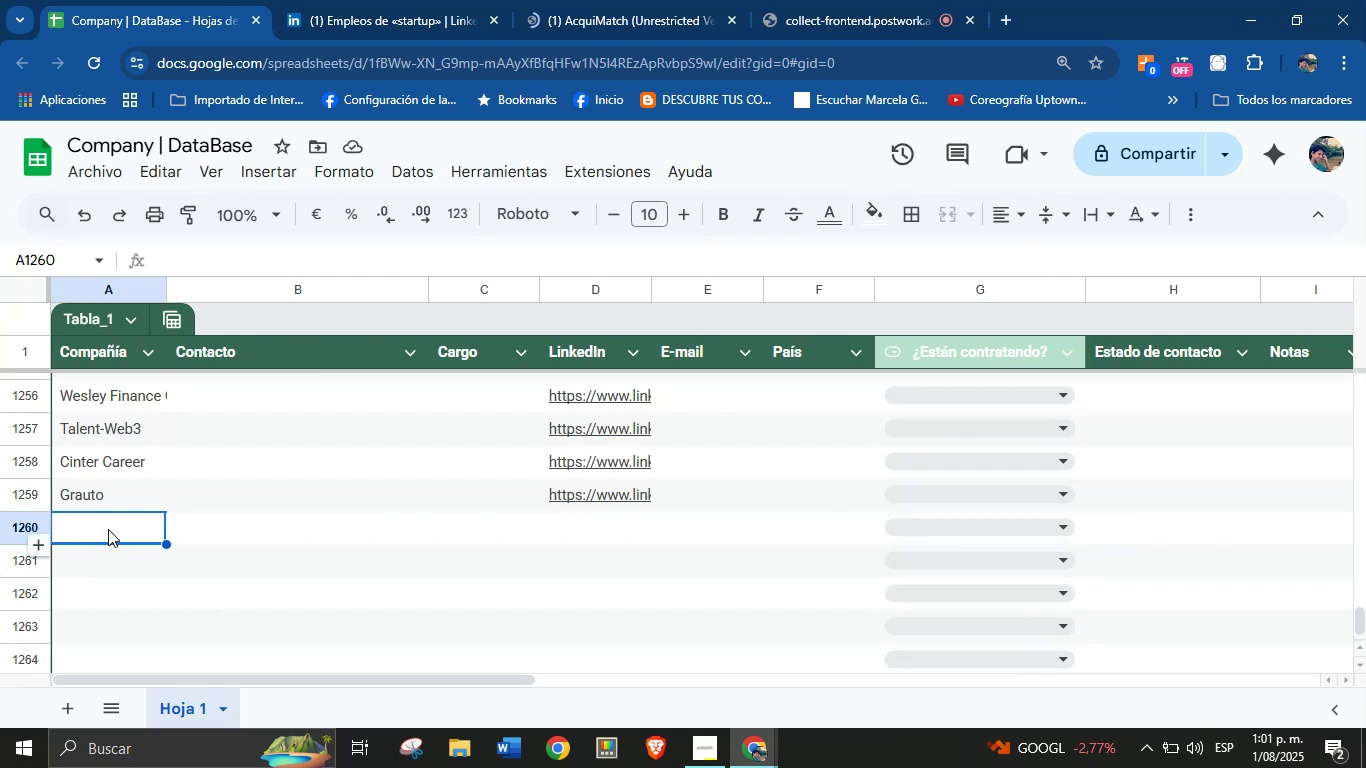 
key(Control+V)
 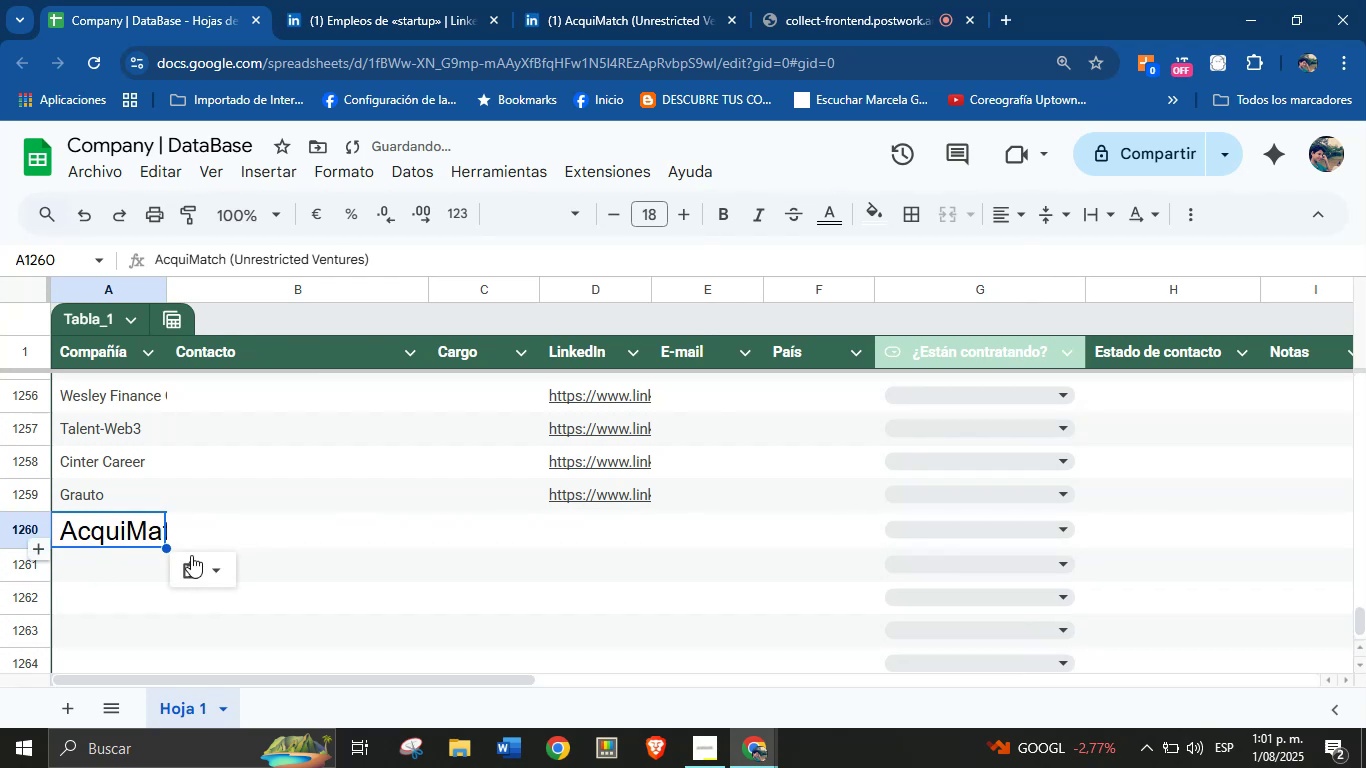 
left_click([209, 575])
 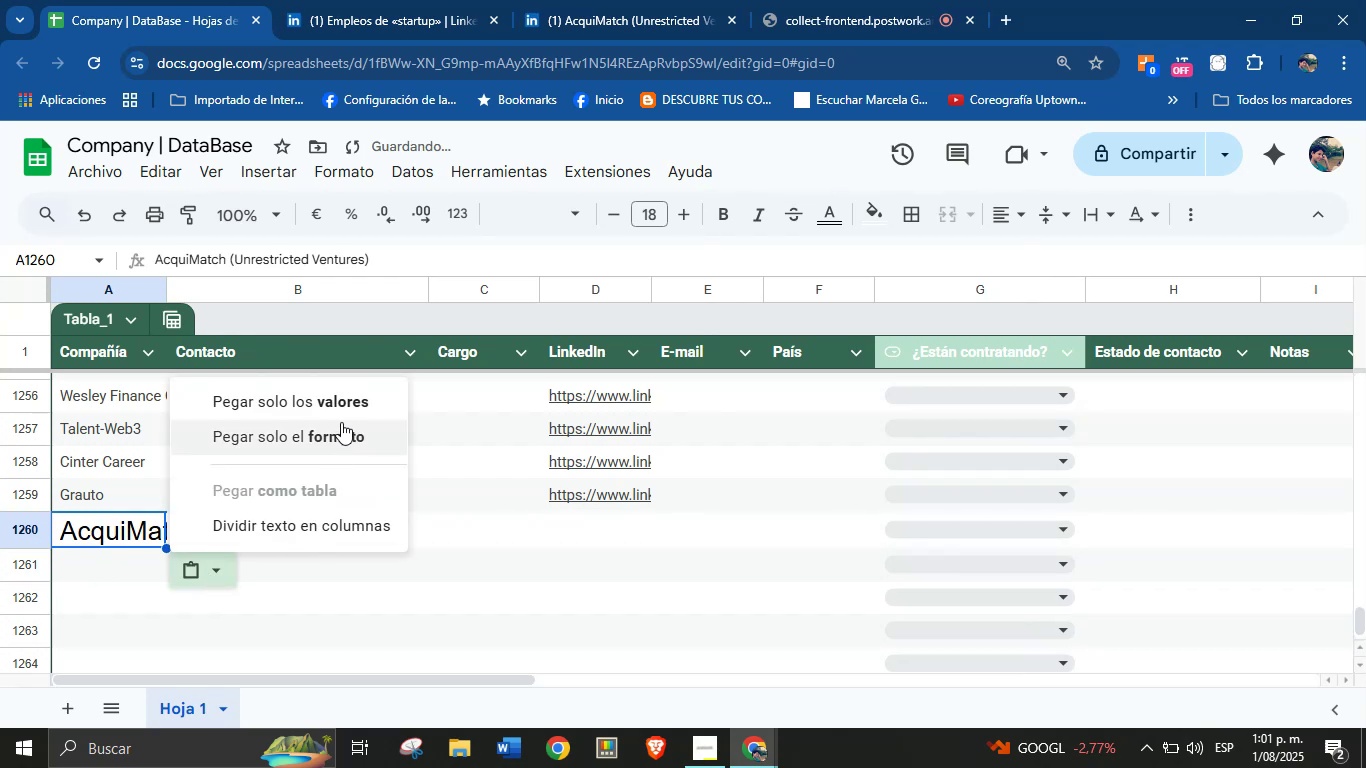 
left_click([339, 411])
 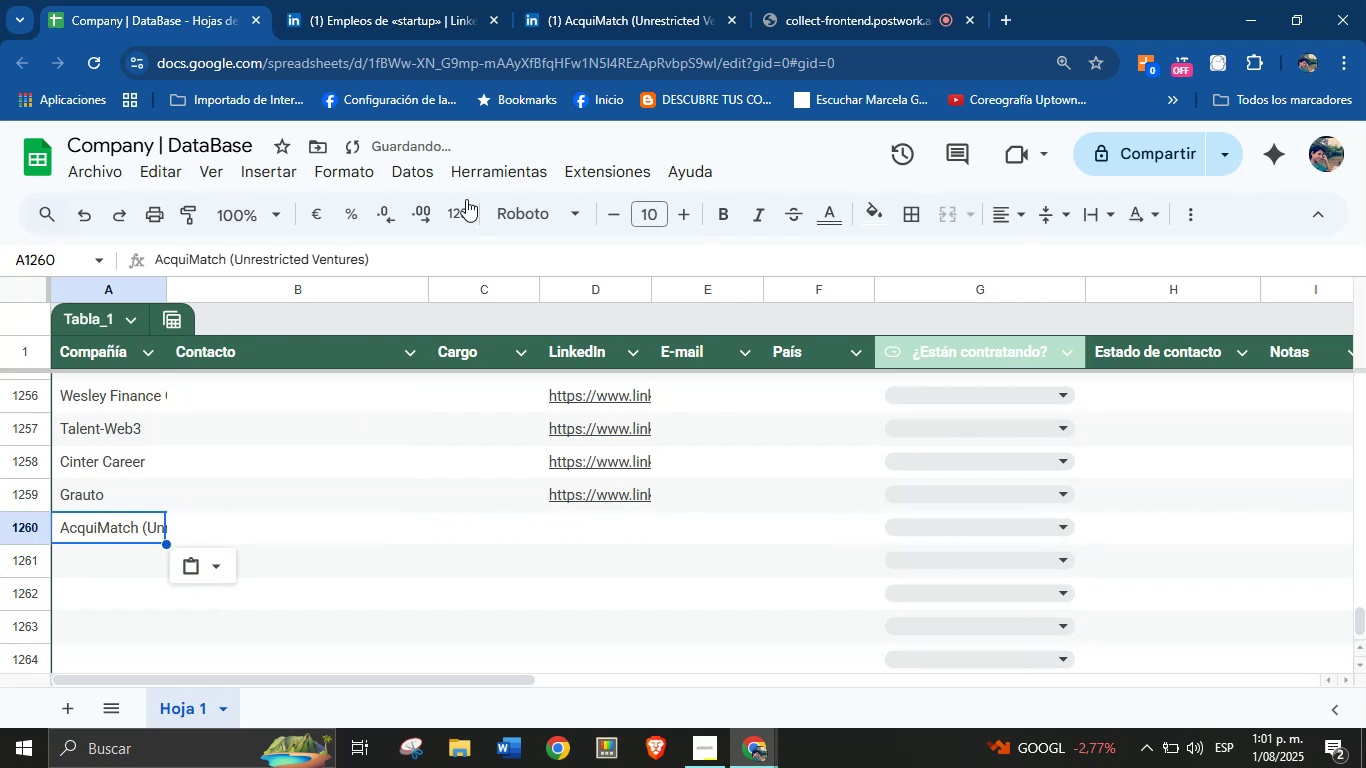 
left_click([561, 0])
 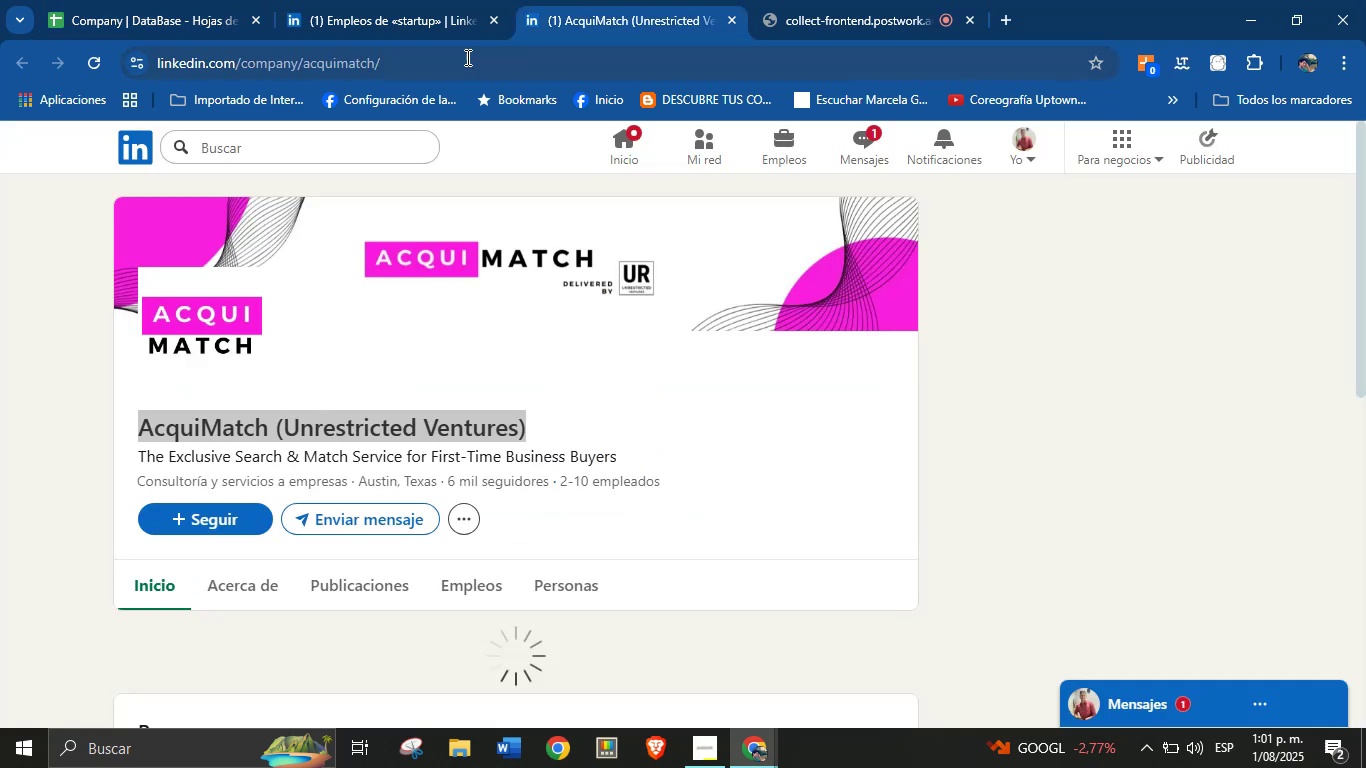 
double_click([452, 63])
 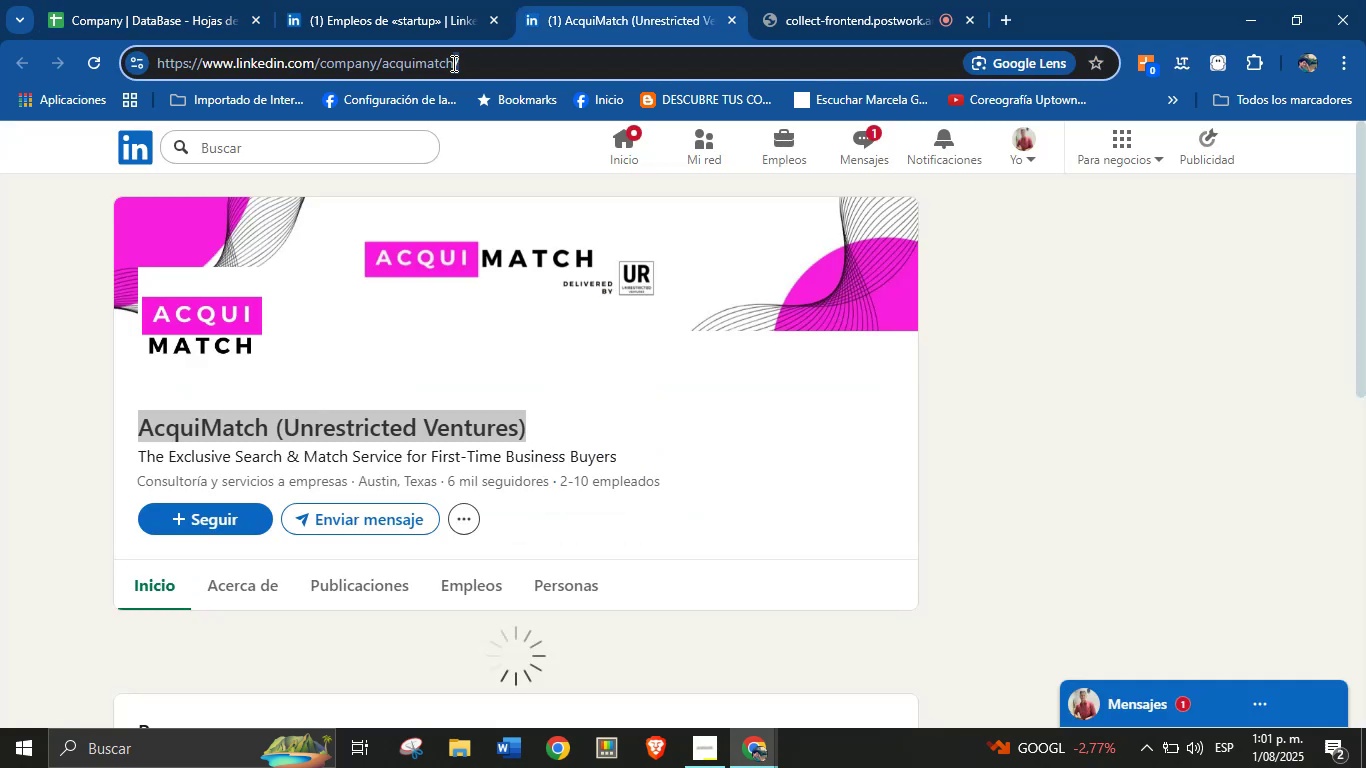 
triple_click([452, 63])
 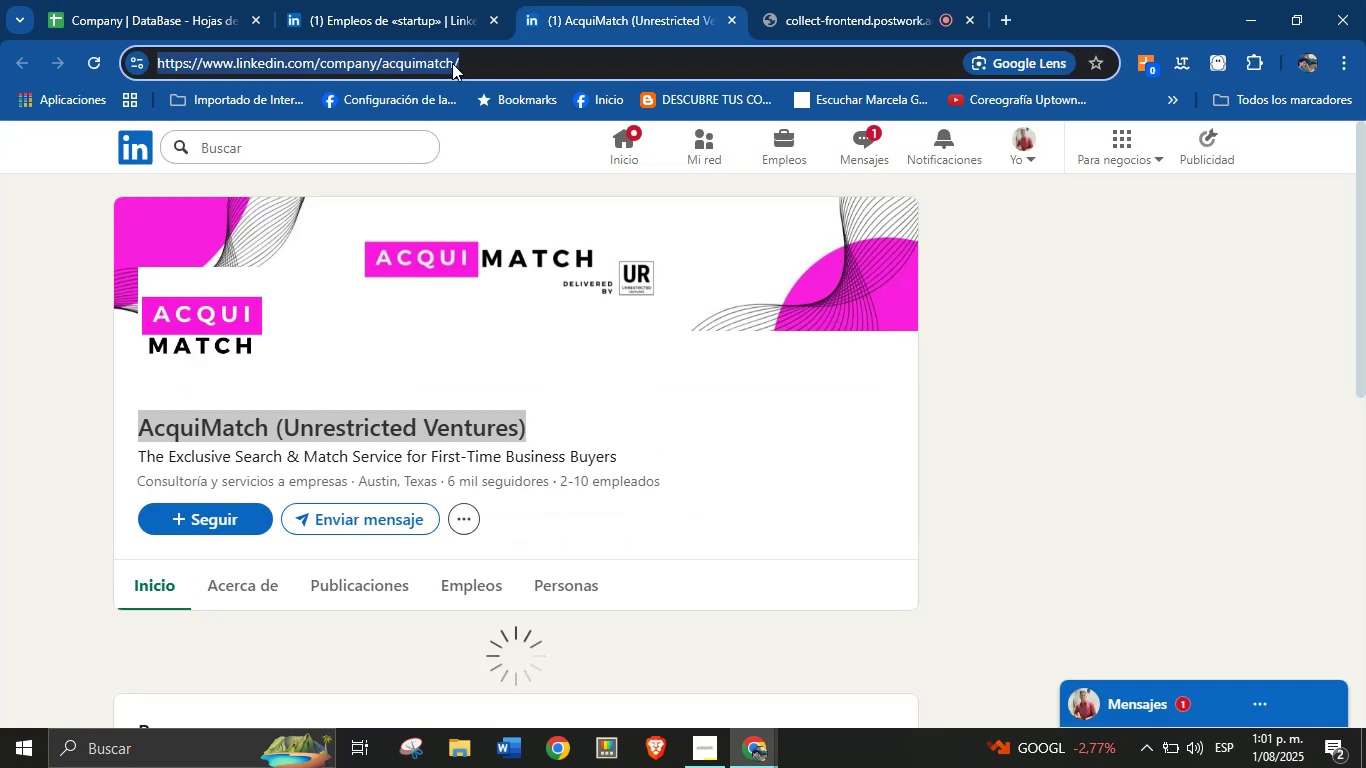 
key(Control+C)
 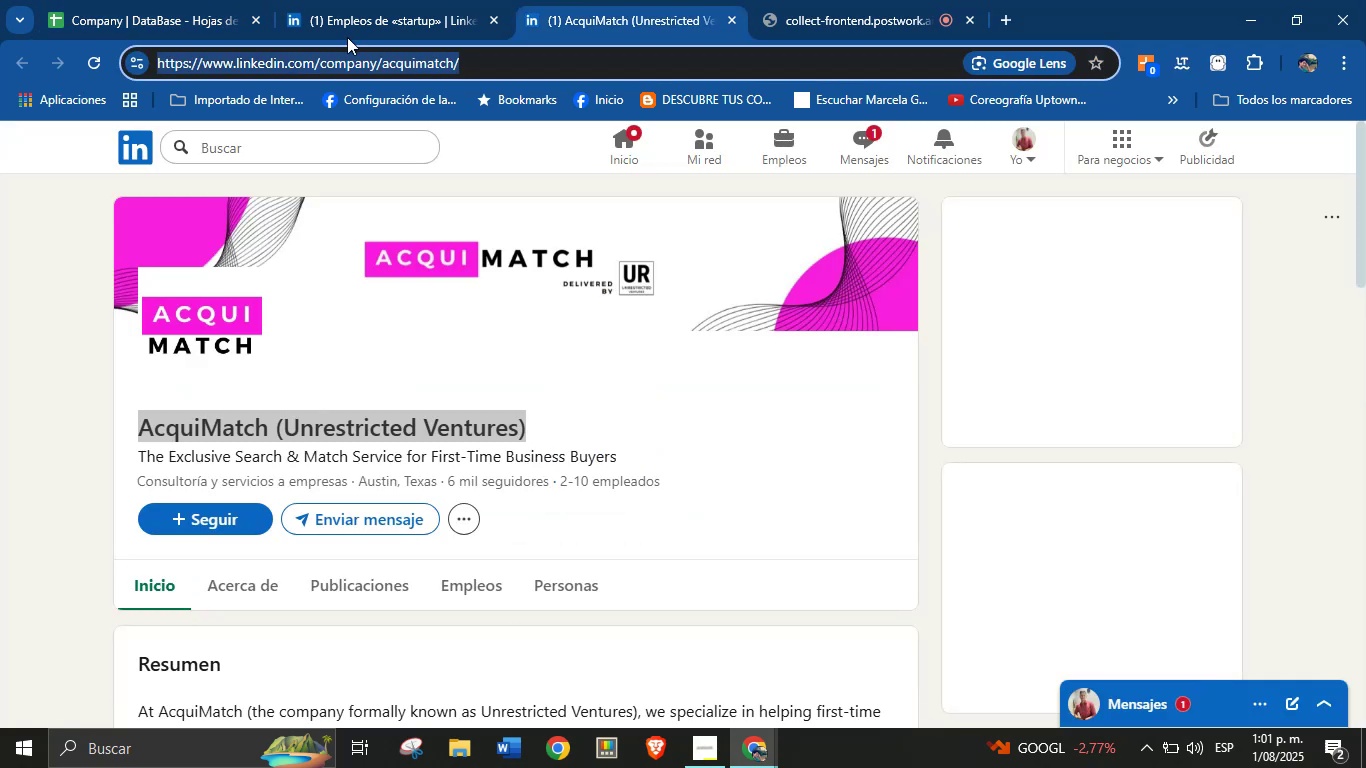 
left_click([254, 0])
 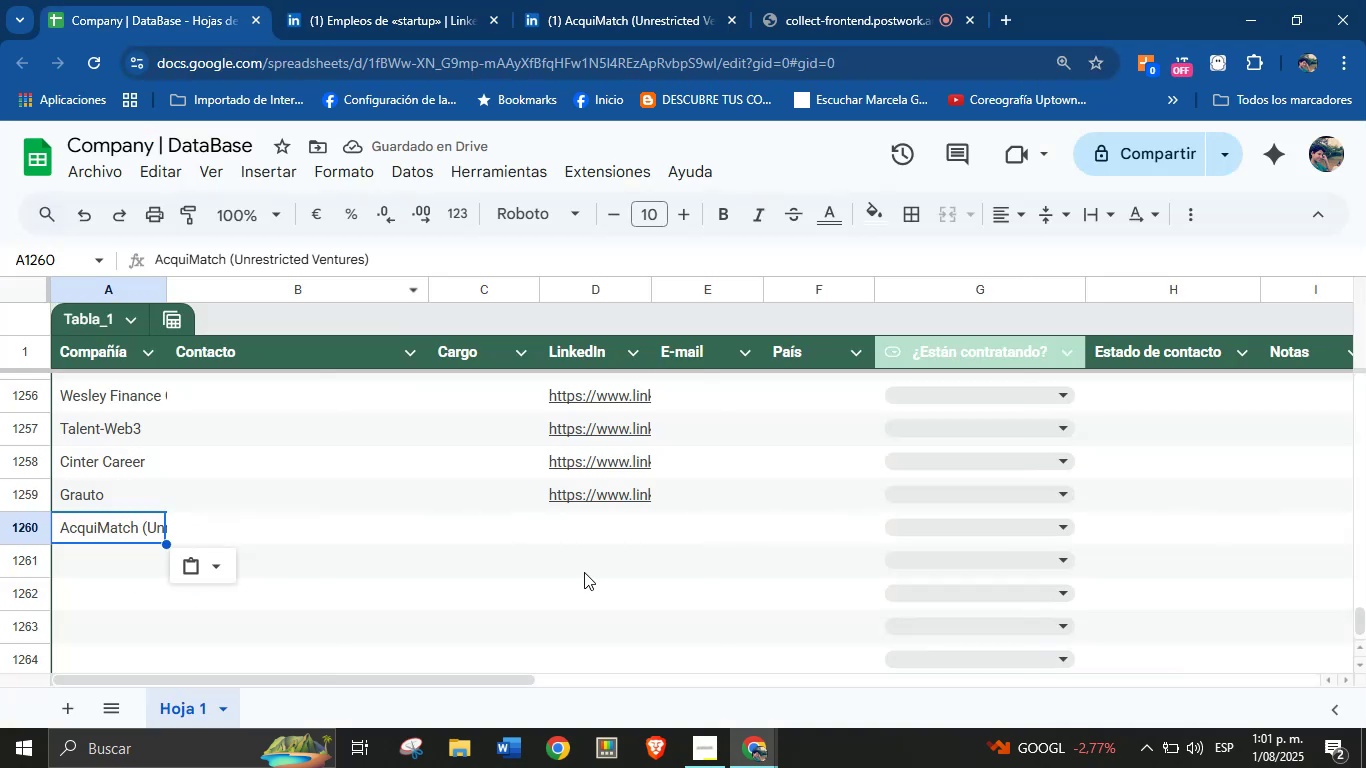 
left_click([571, 531])
 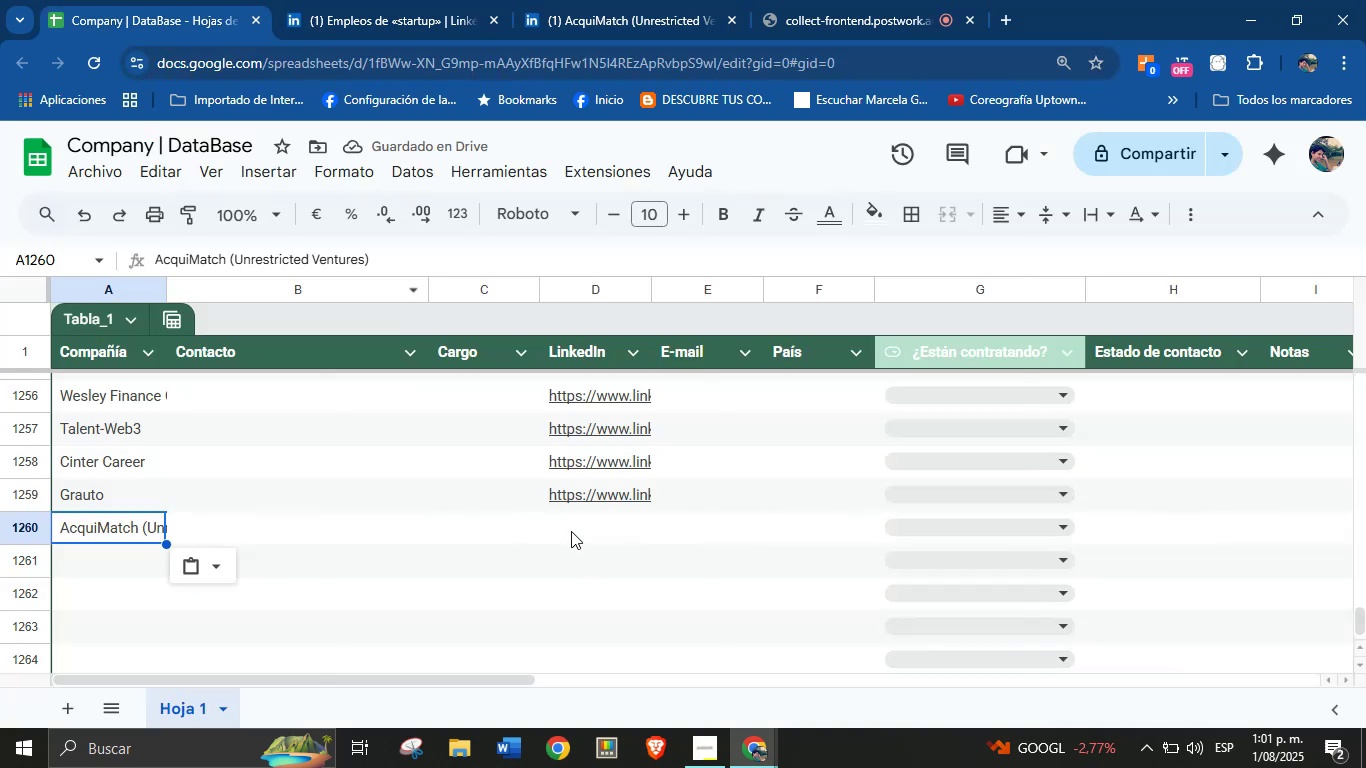 
key(Control+V)
 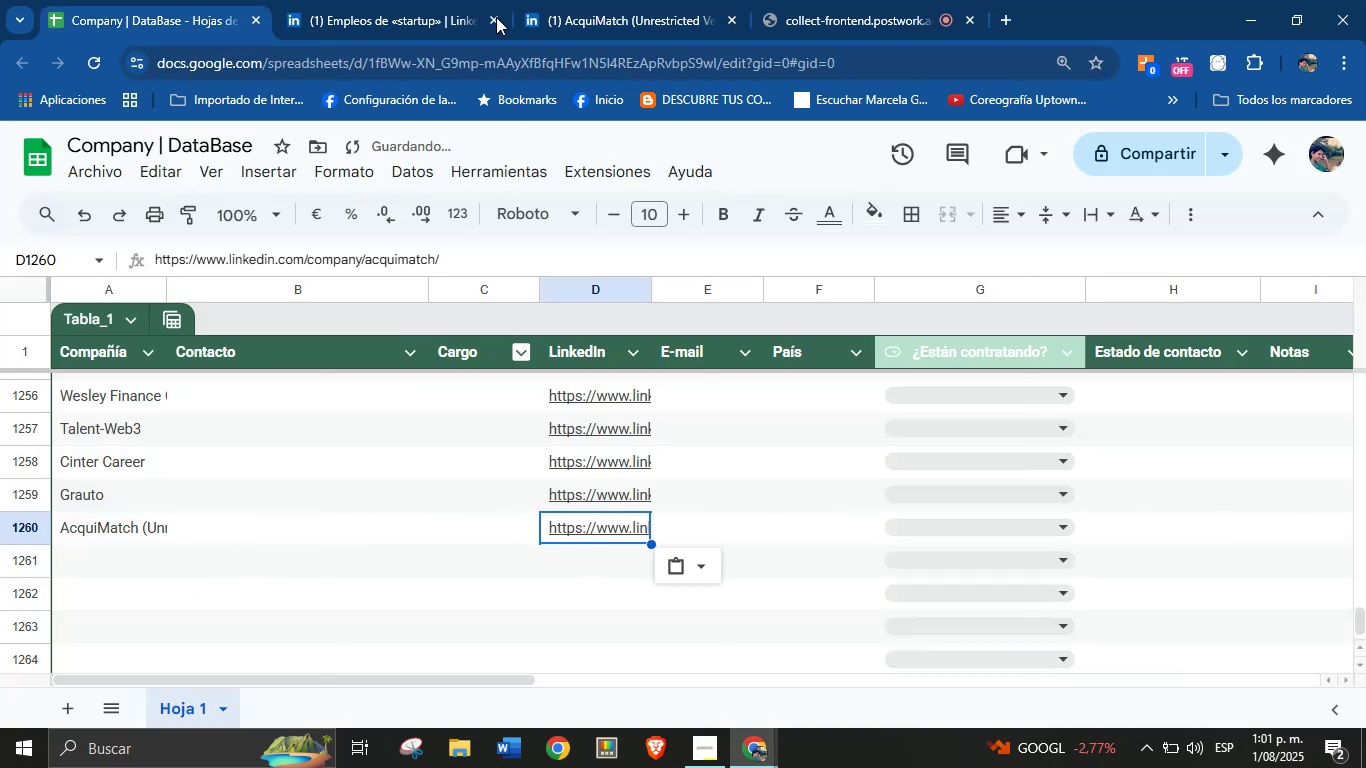 
left_click([409, 0])
 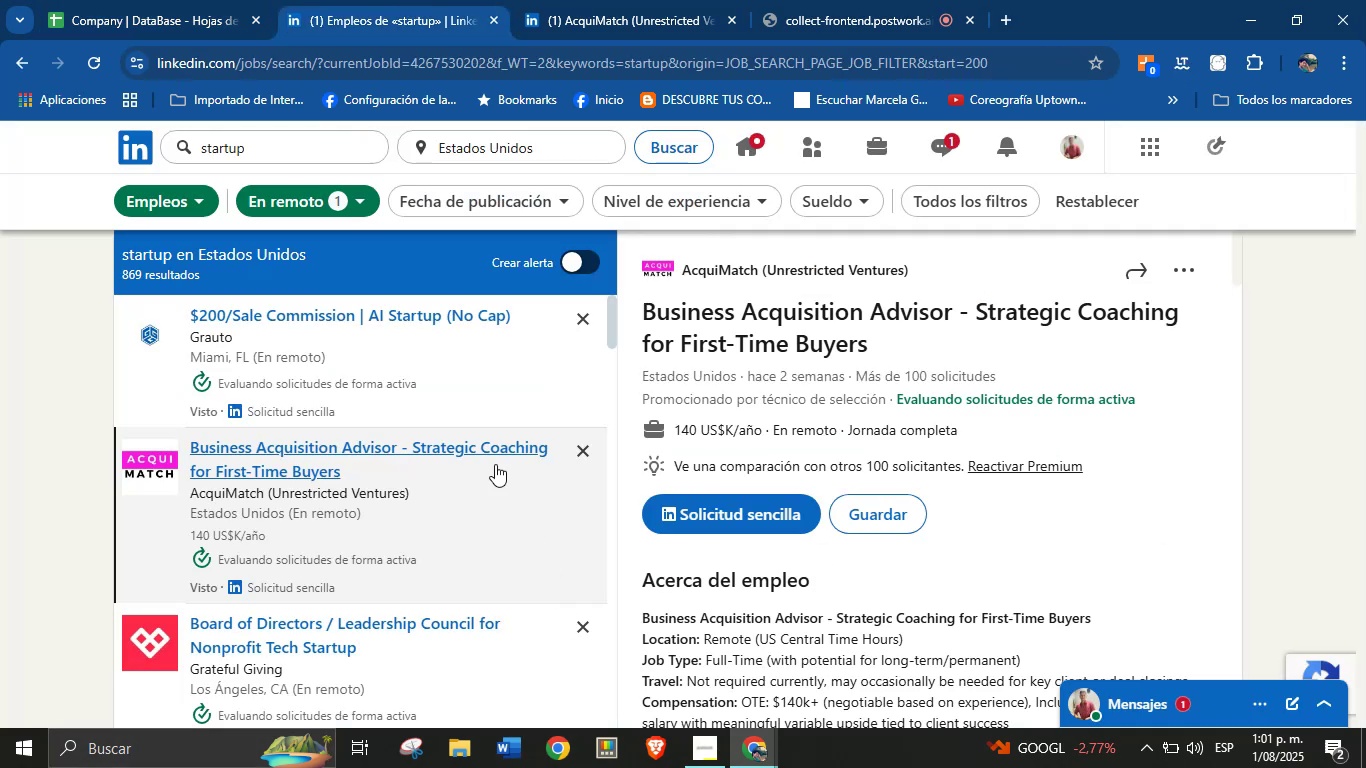 
scroll: coordinate [416, 449], scroll_direction: down, amount: 1.0
 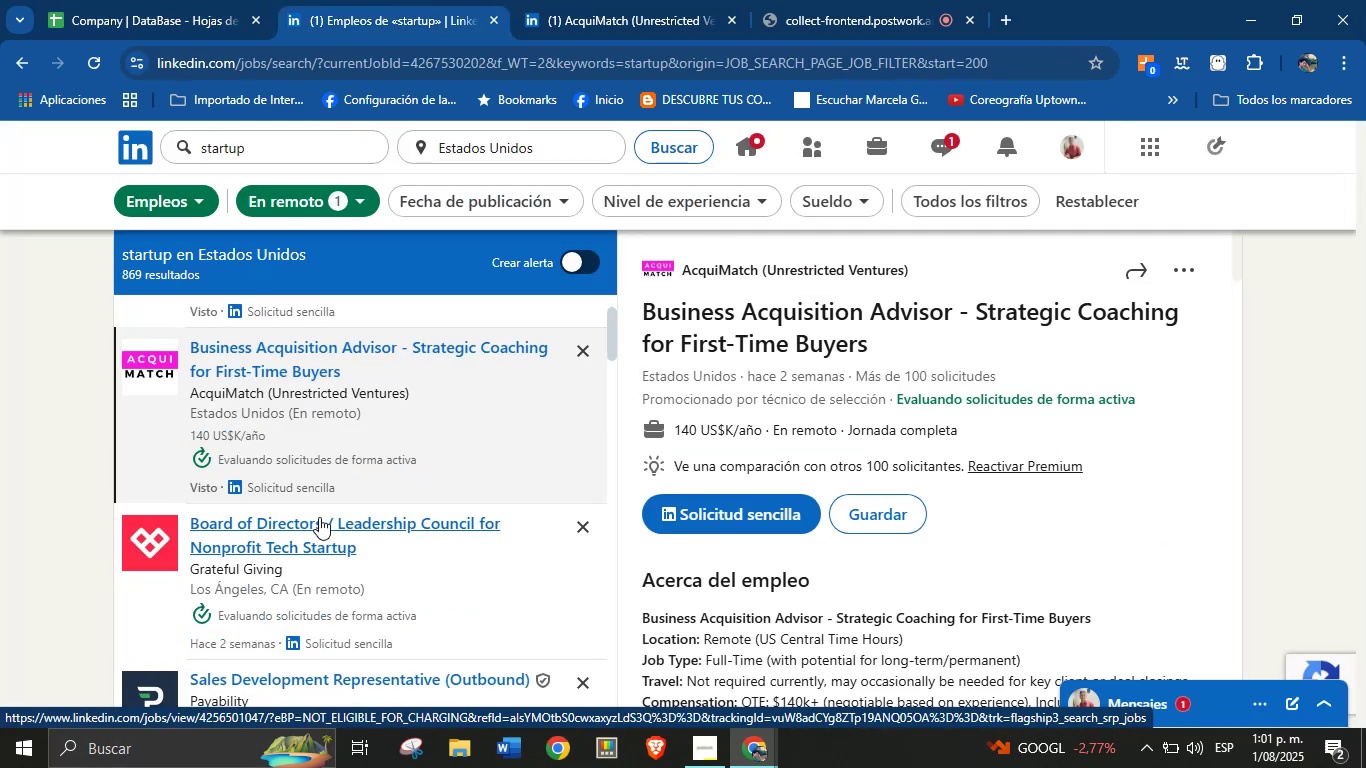 
left_click([306, 539])
 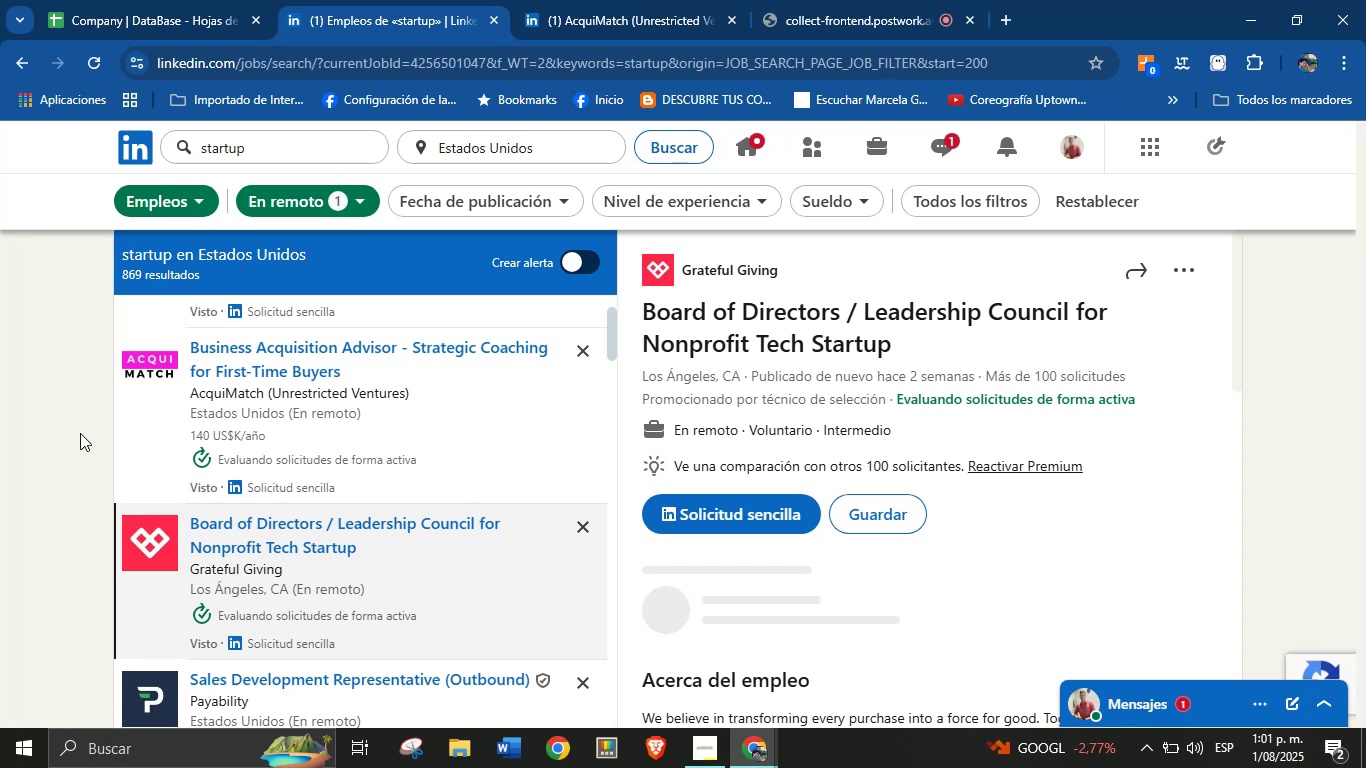 
wait(6.23)
 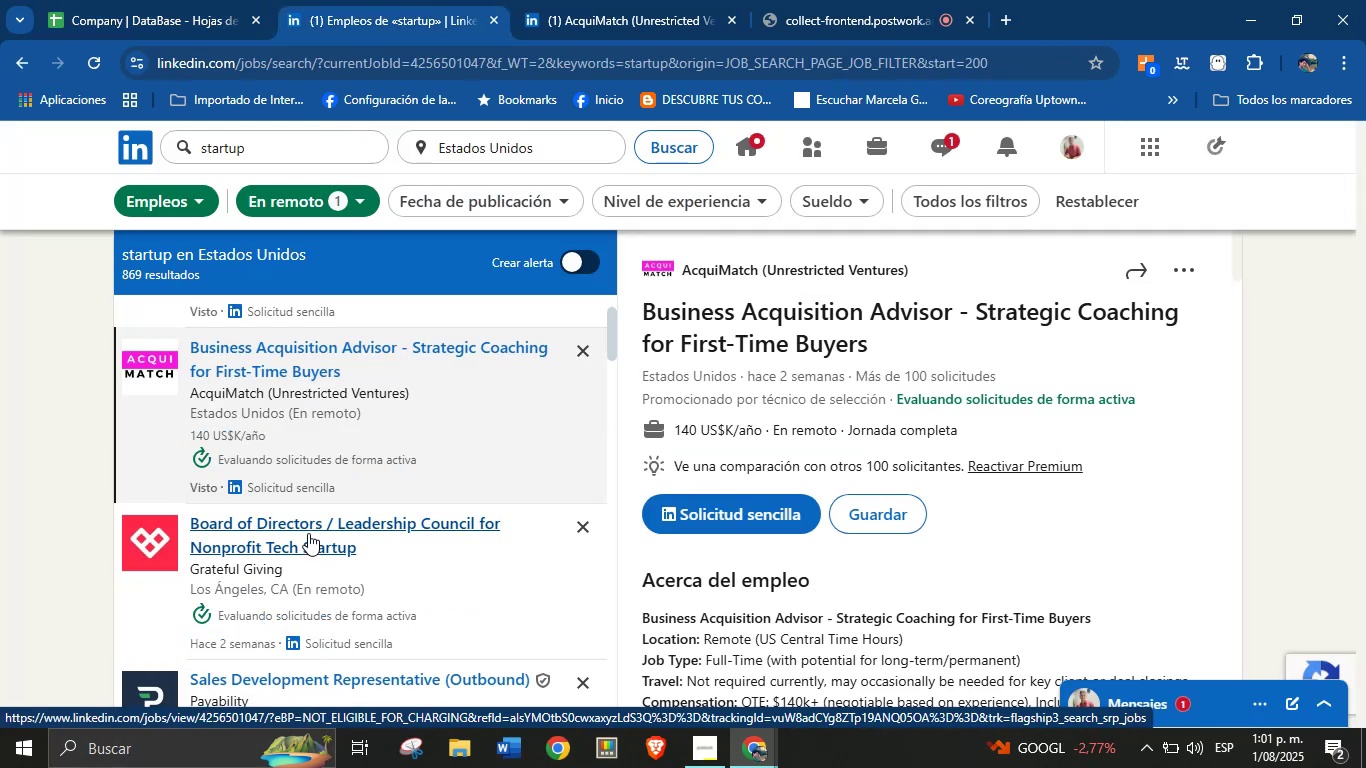 
left_click([650, 5])
 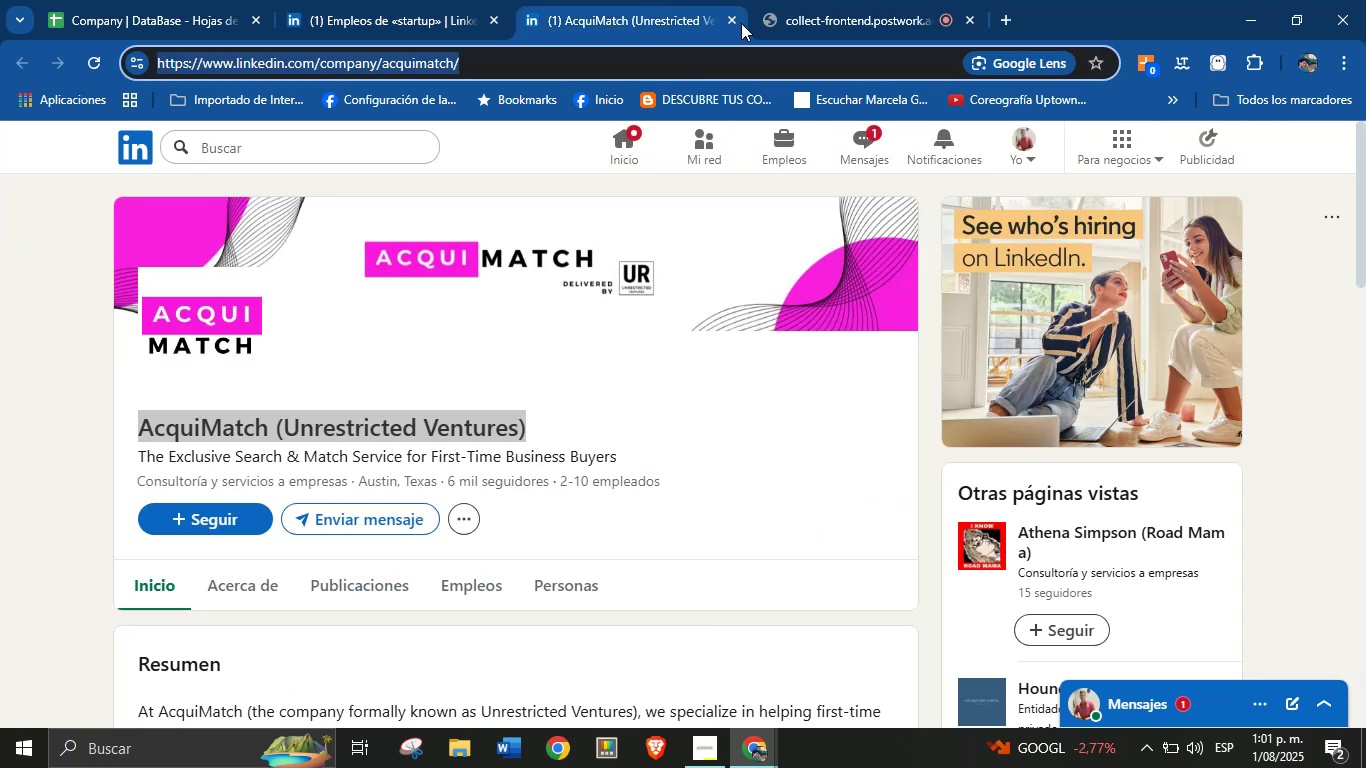 
left_click([727, 23])
 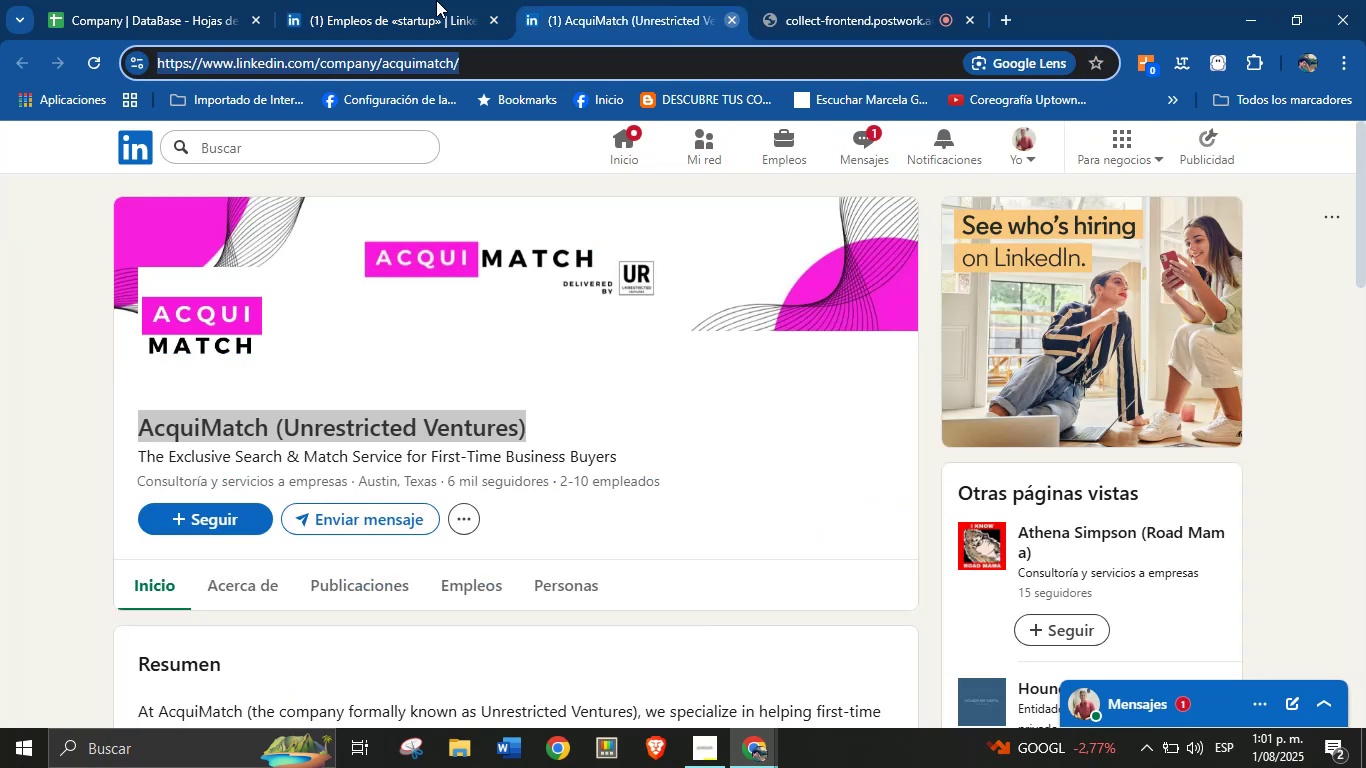 
left_click([365, 0])
 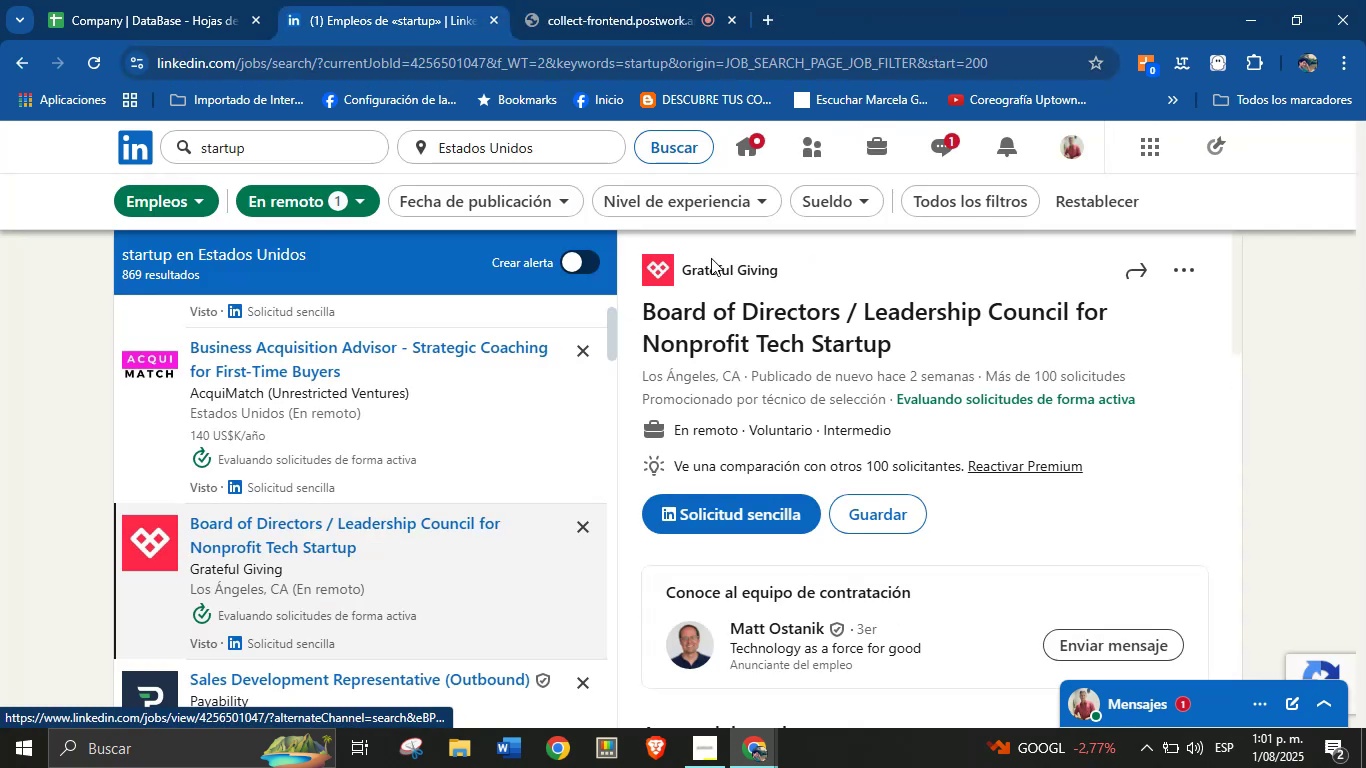 
right_click([711, 263])
 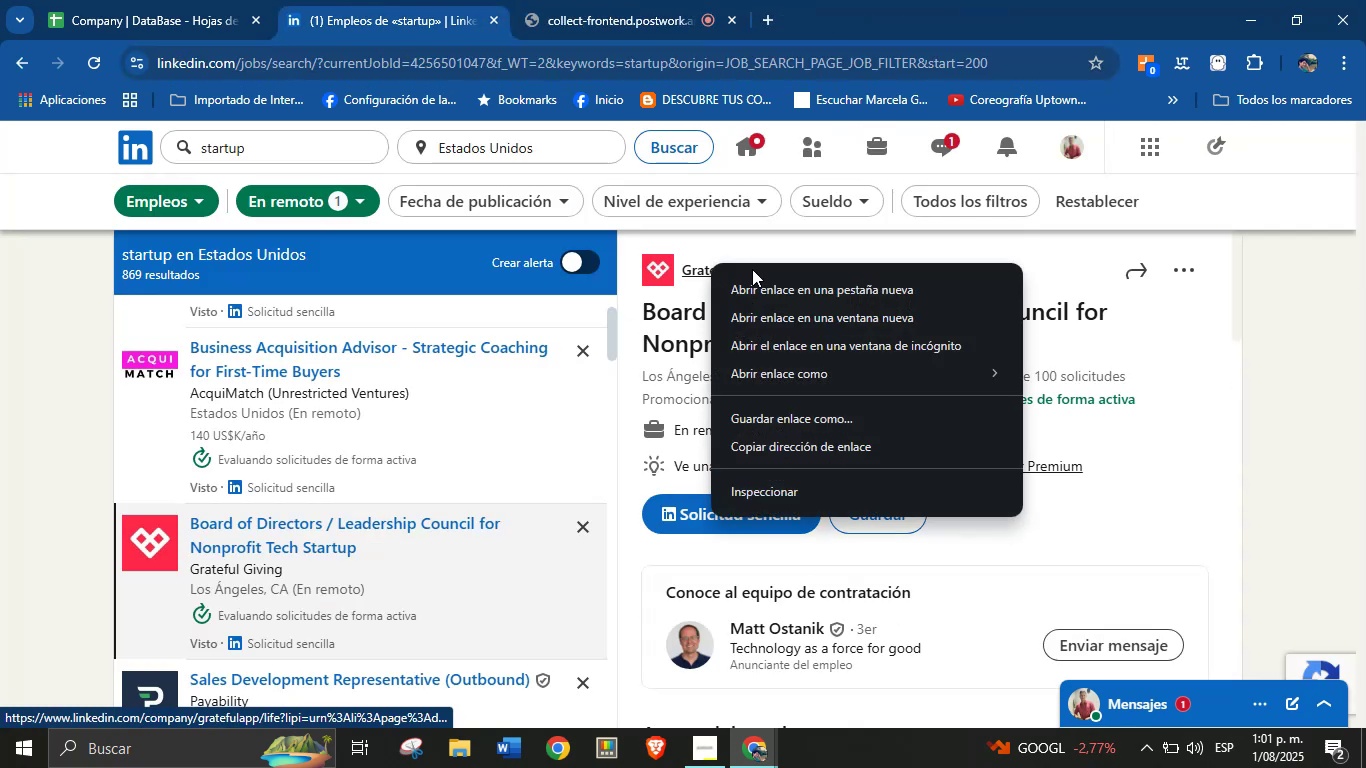 
left_click([752, 282])
 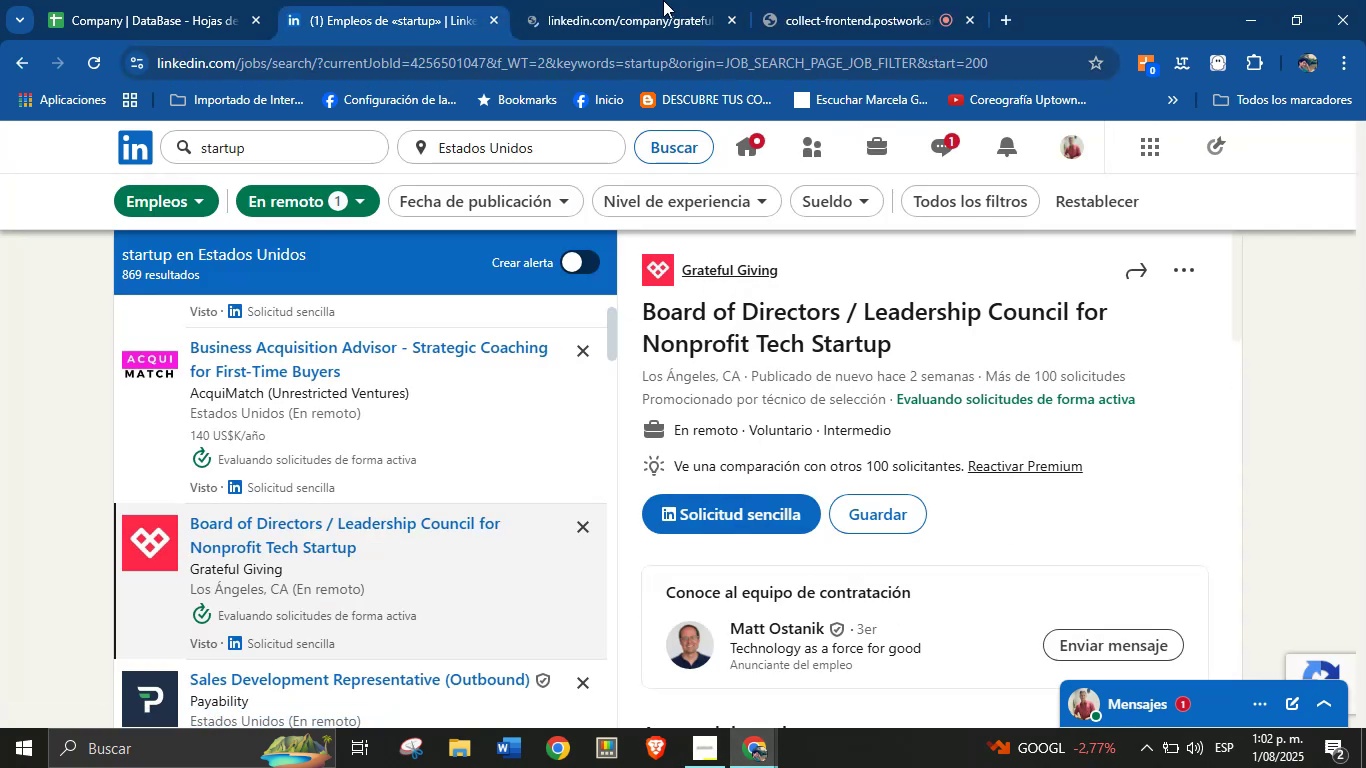 
left_click([208, 0])
 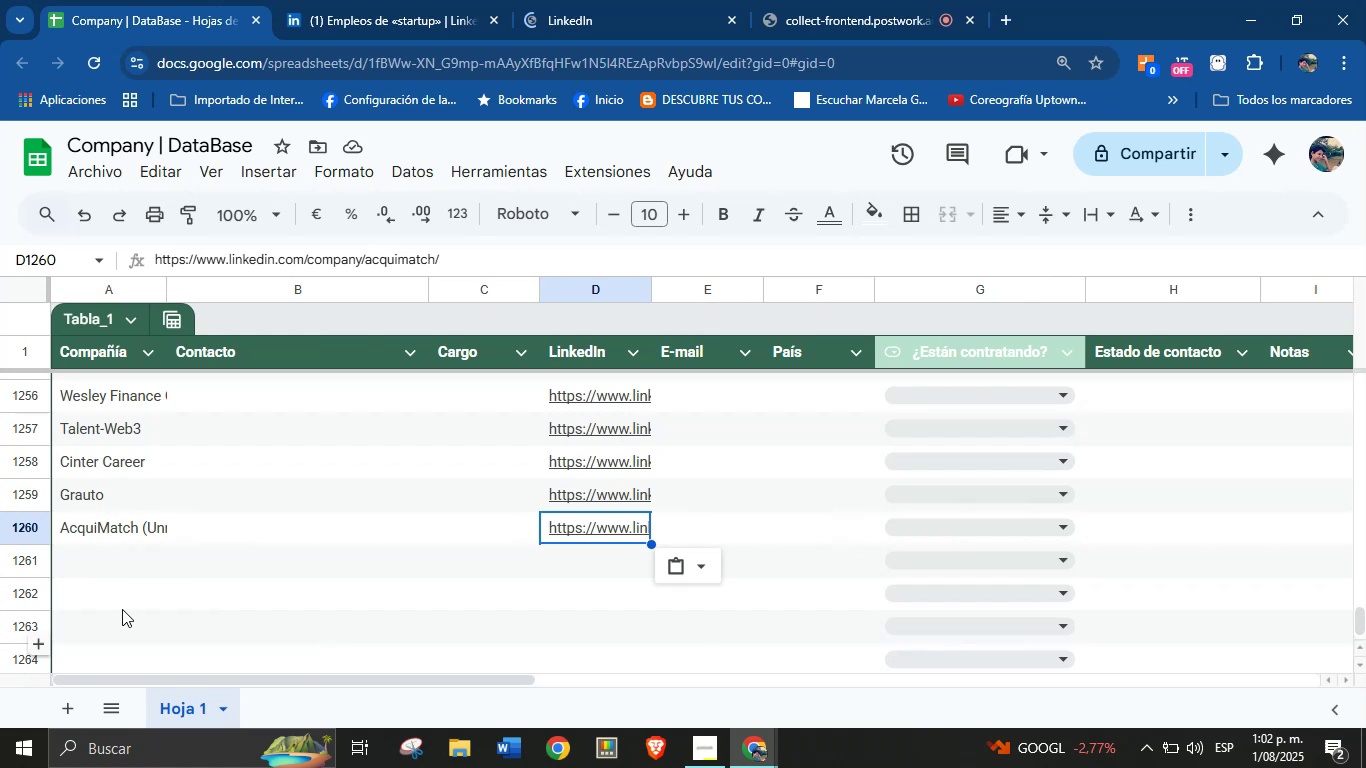 
left_click([123, 559])
 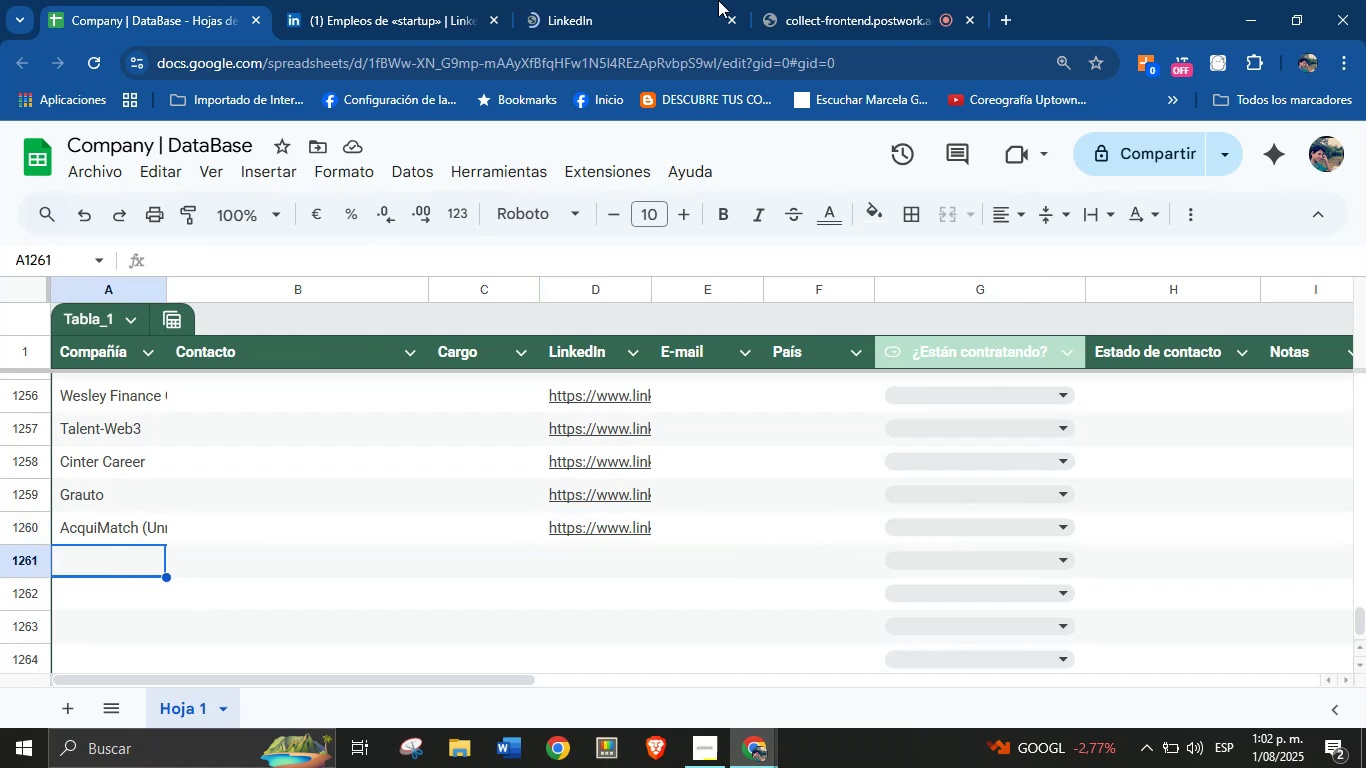 
left_click([629, 0])
 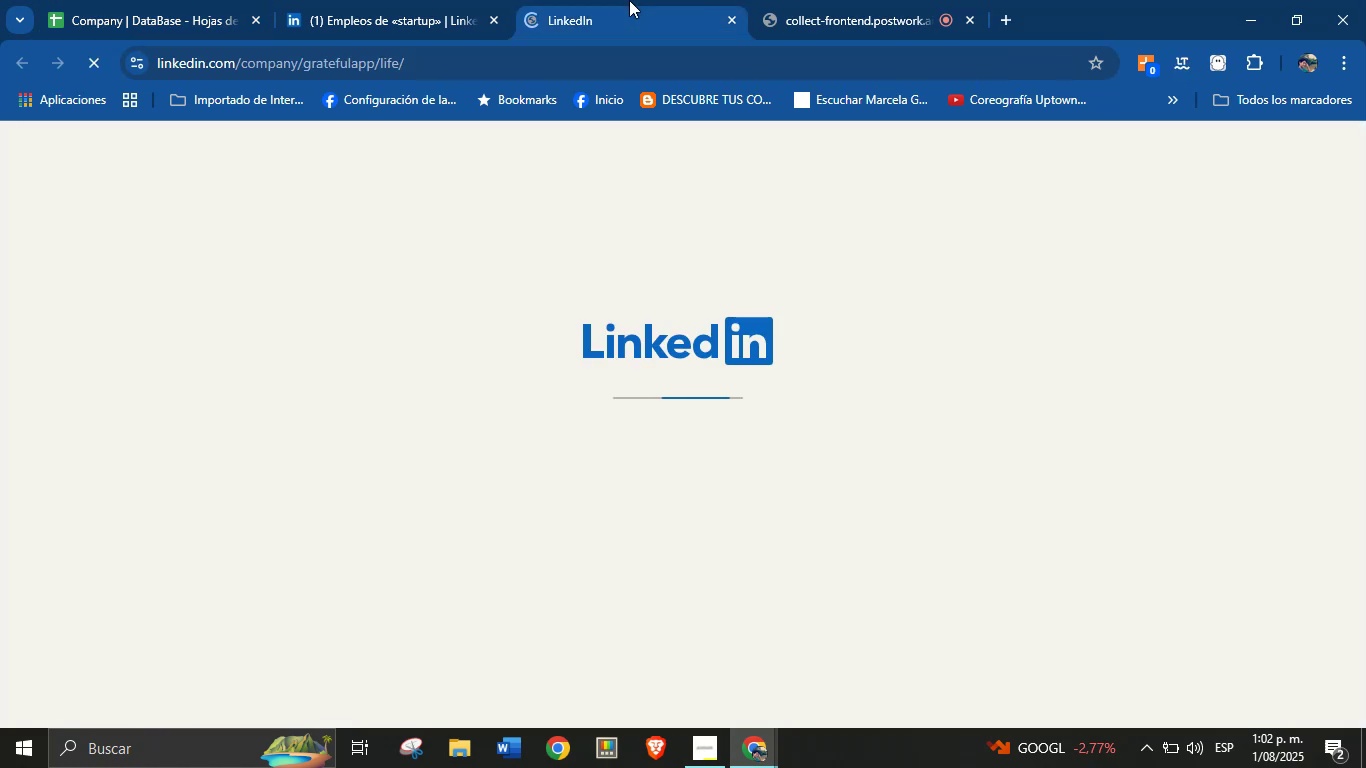 
left_click([359, 0])
 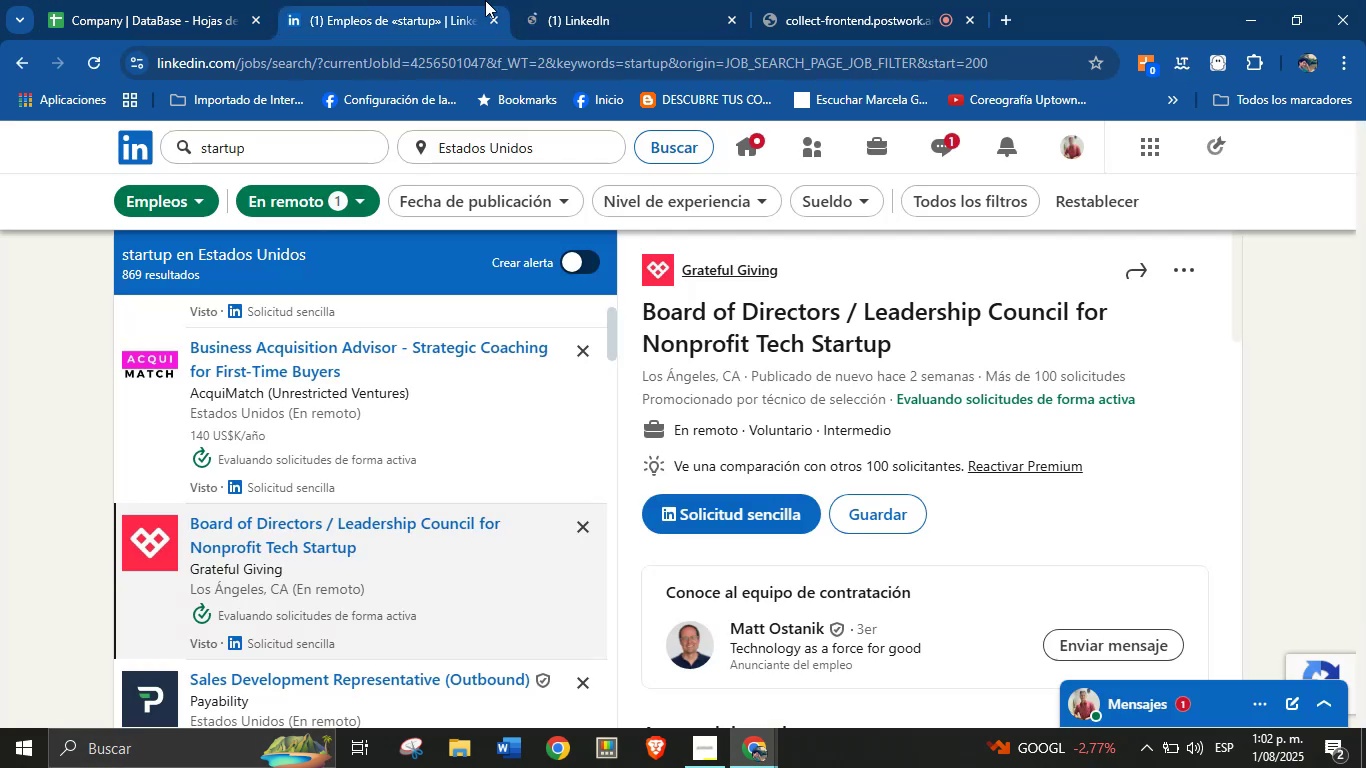 
left_click([643, 3])
 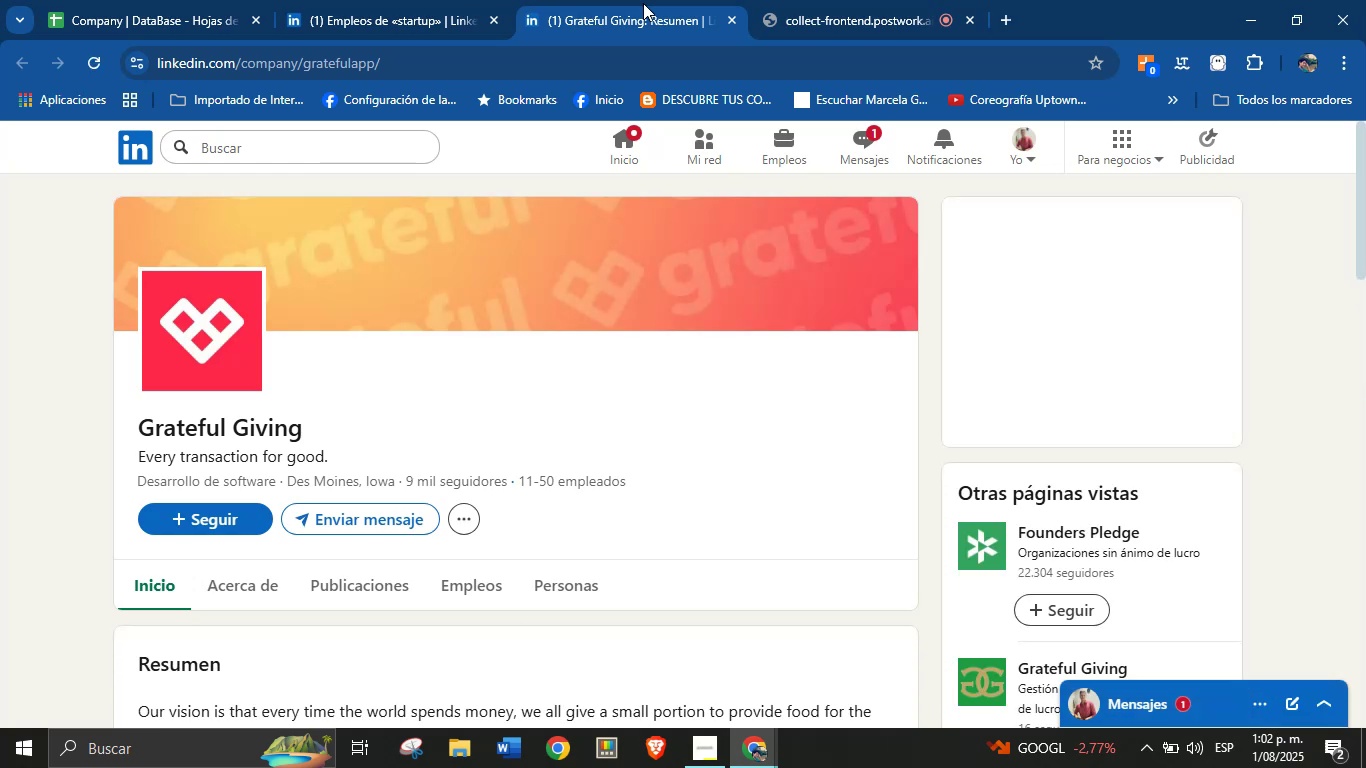 
wait(16.59)
 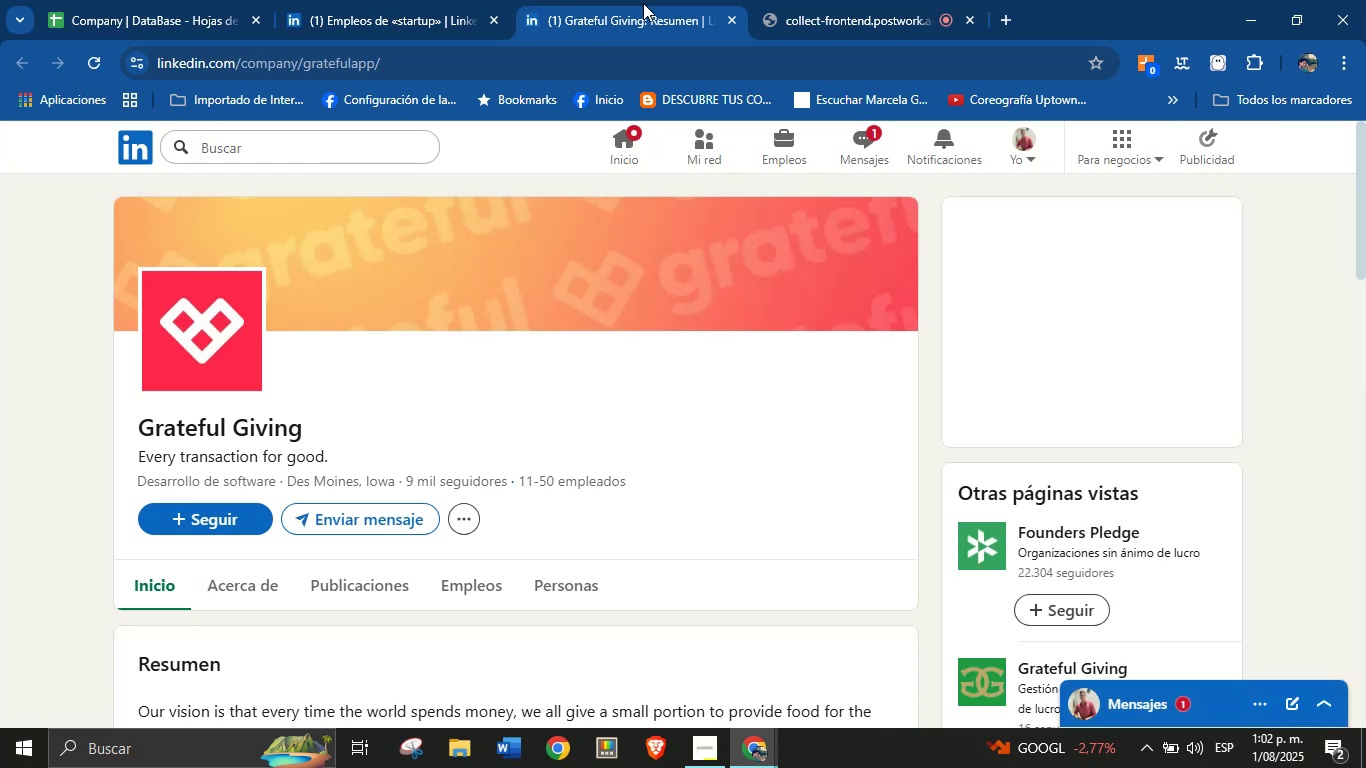 
key(Control+C)
 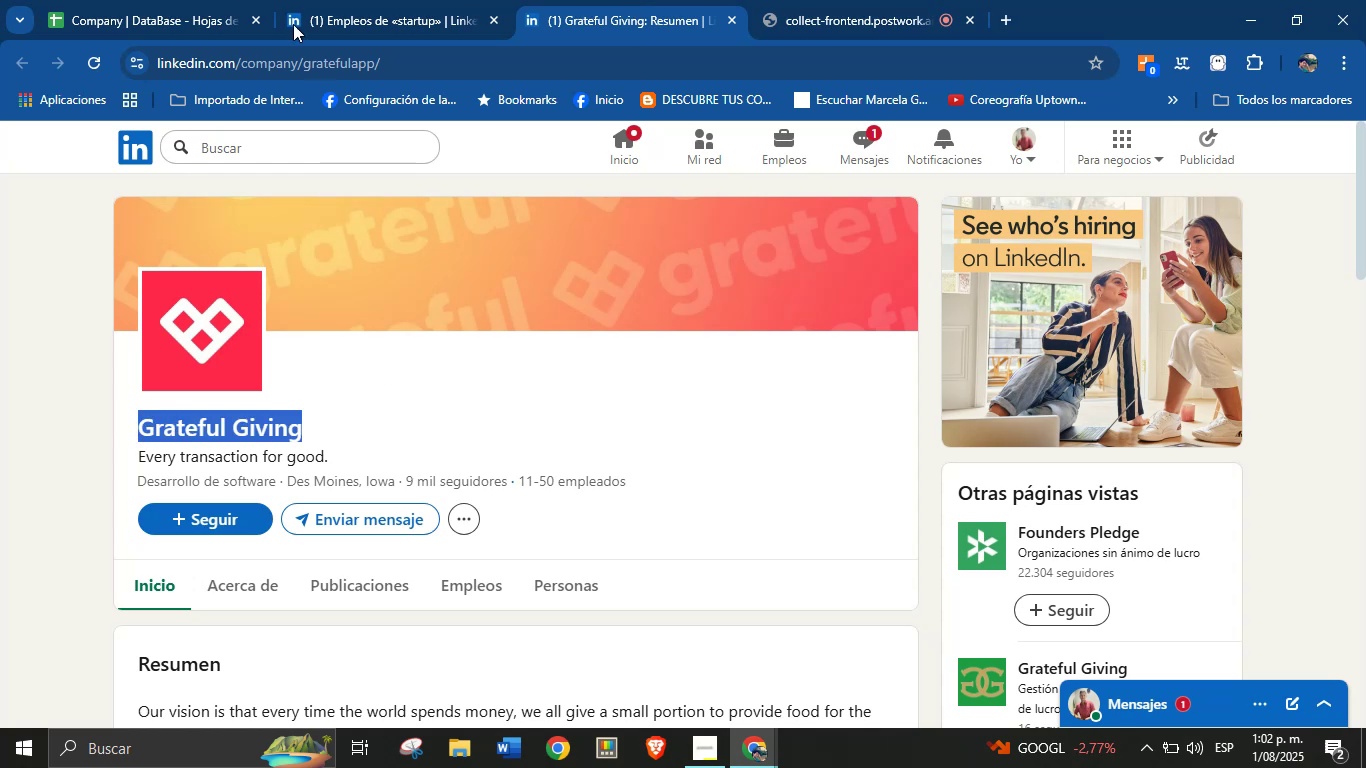 
left_click([232, 0])
 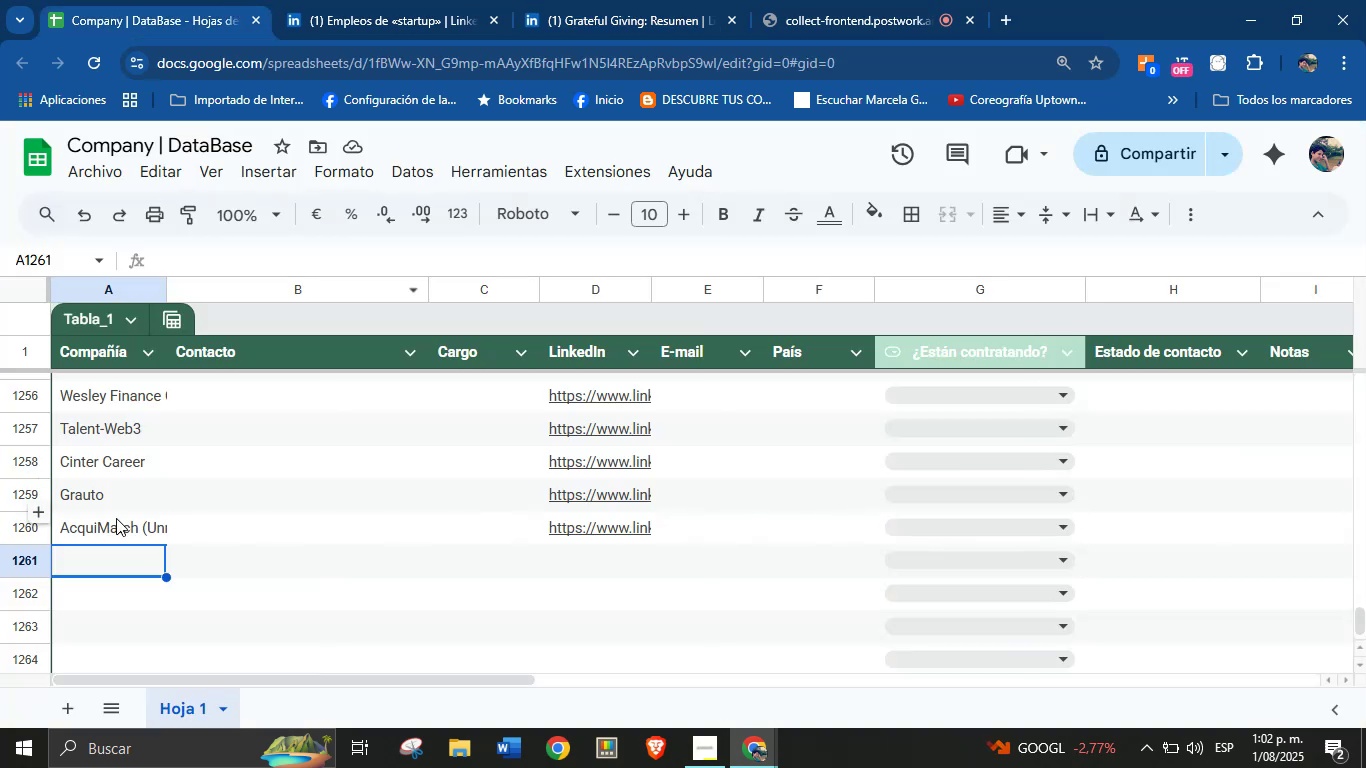 
left_click([118, 551])
 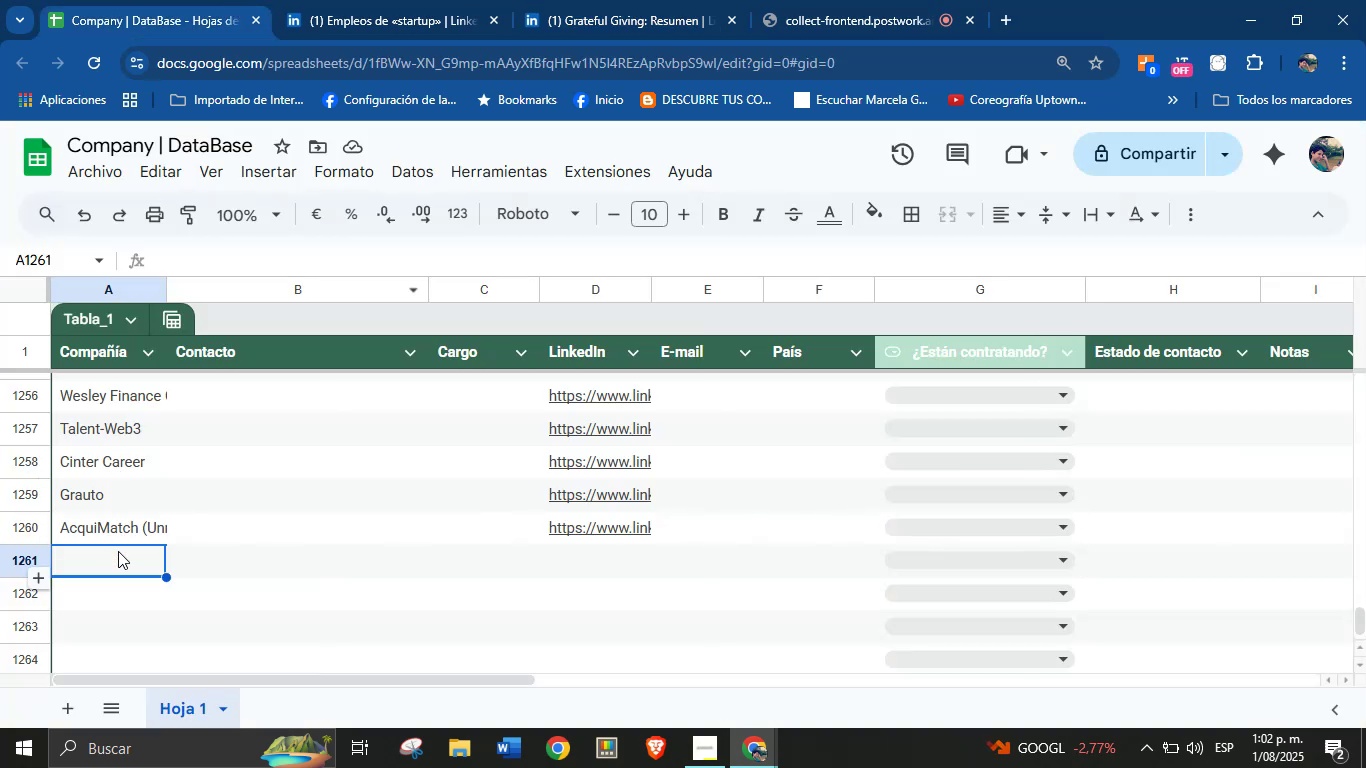 
key(Control+V)
 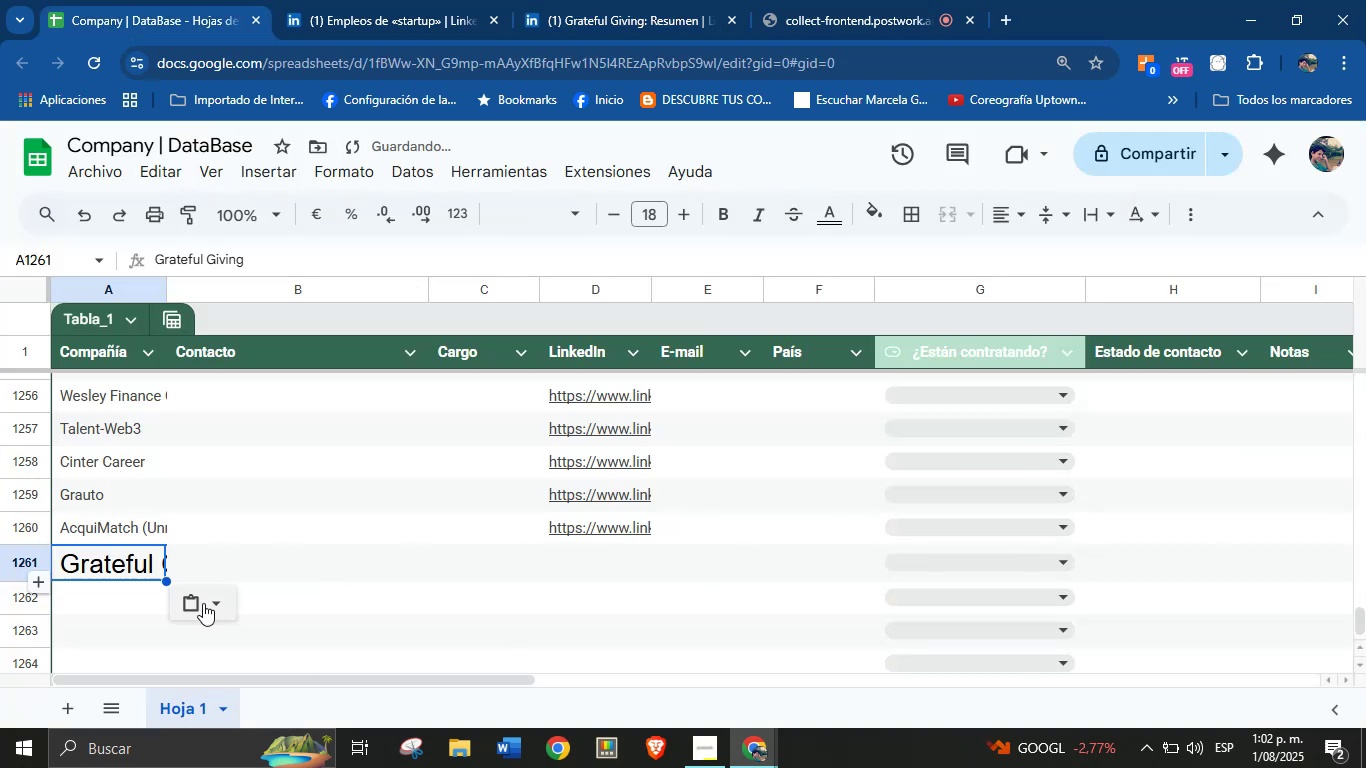 
left_click([214, 606])
 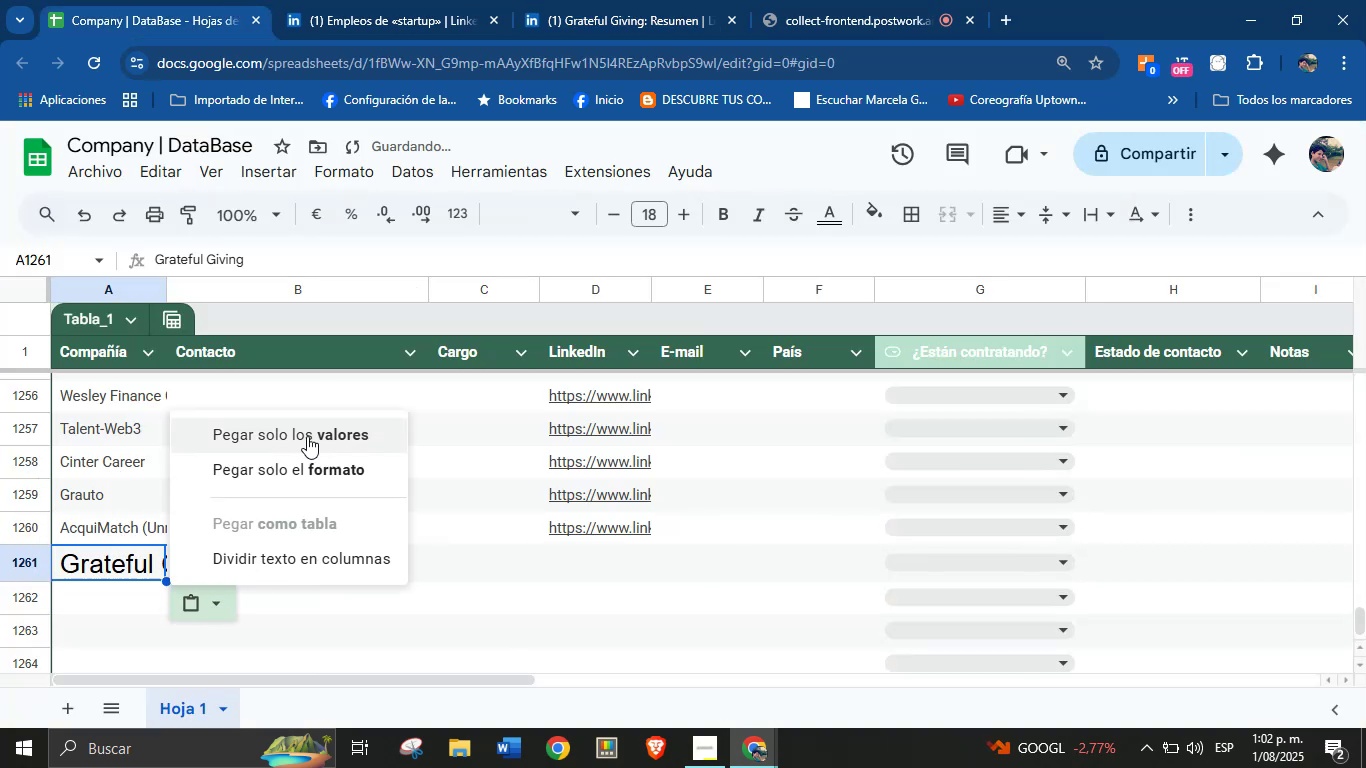 
left_click([307, 432])
 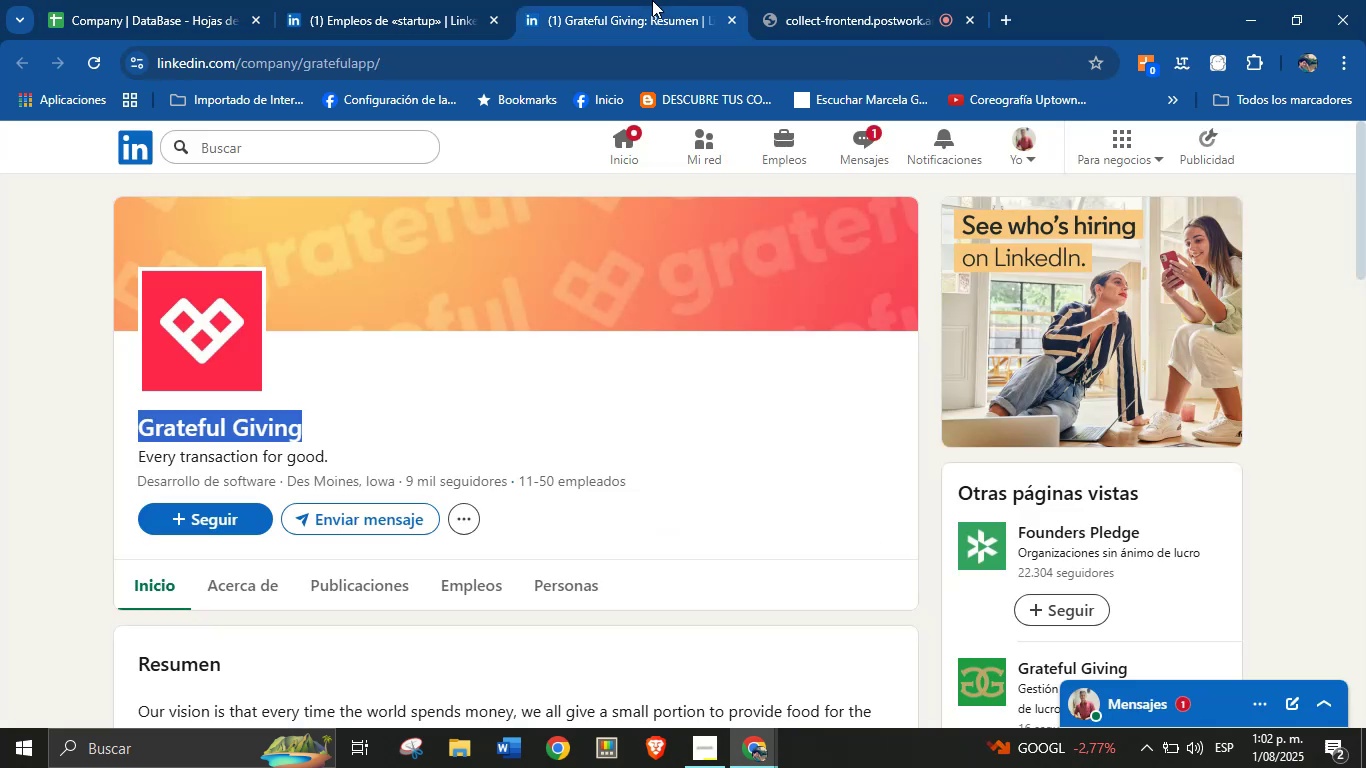 
left_click([431, 49])
 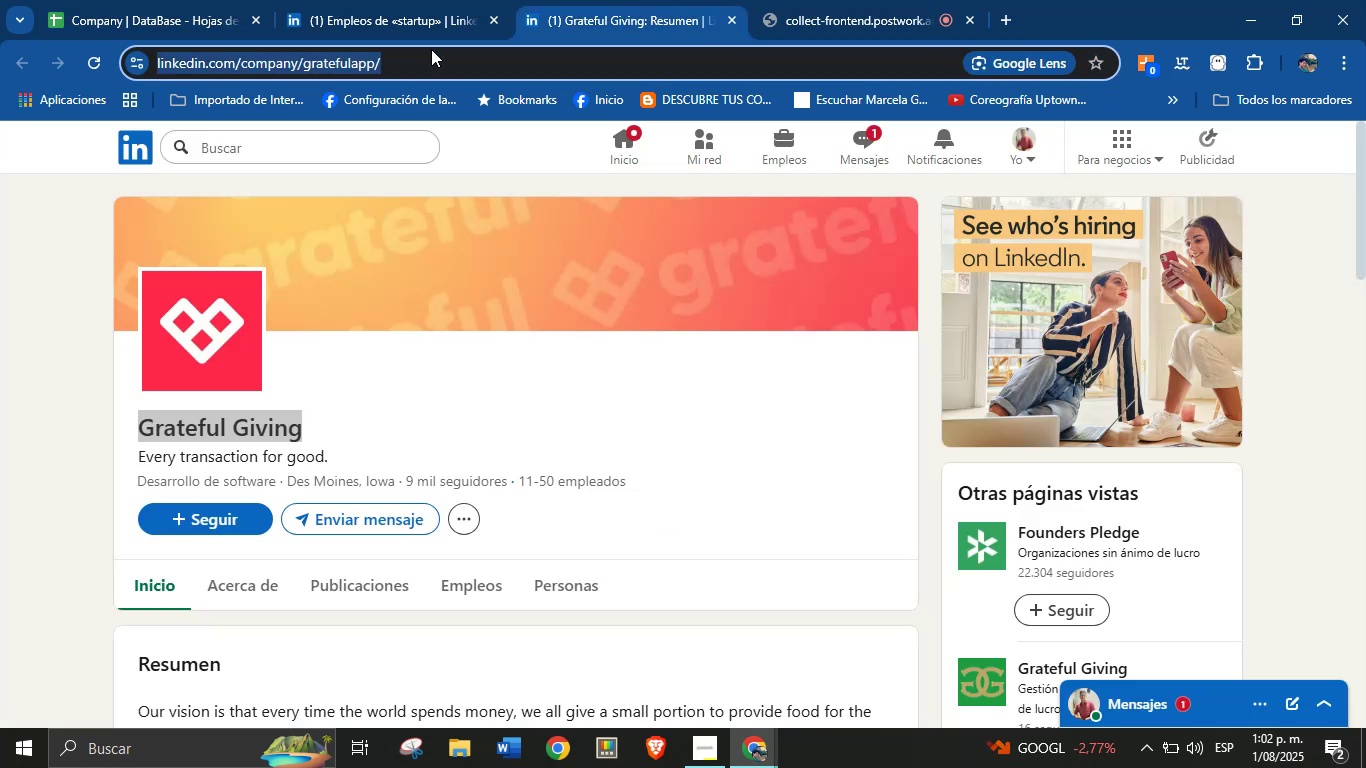 
left_click([433, 56])
 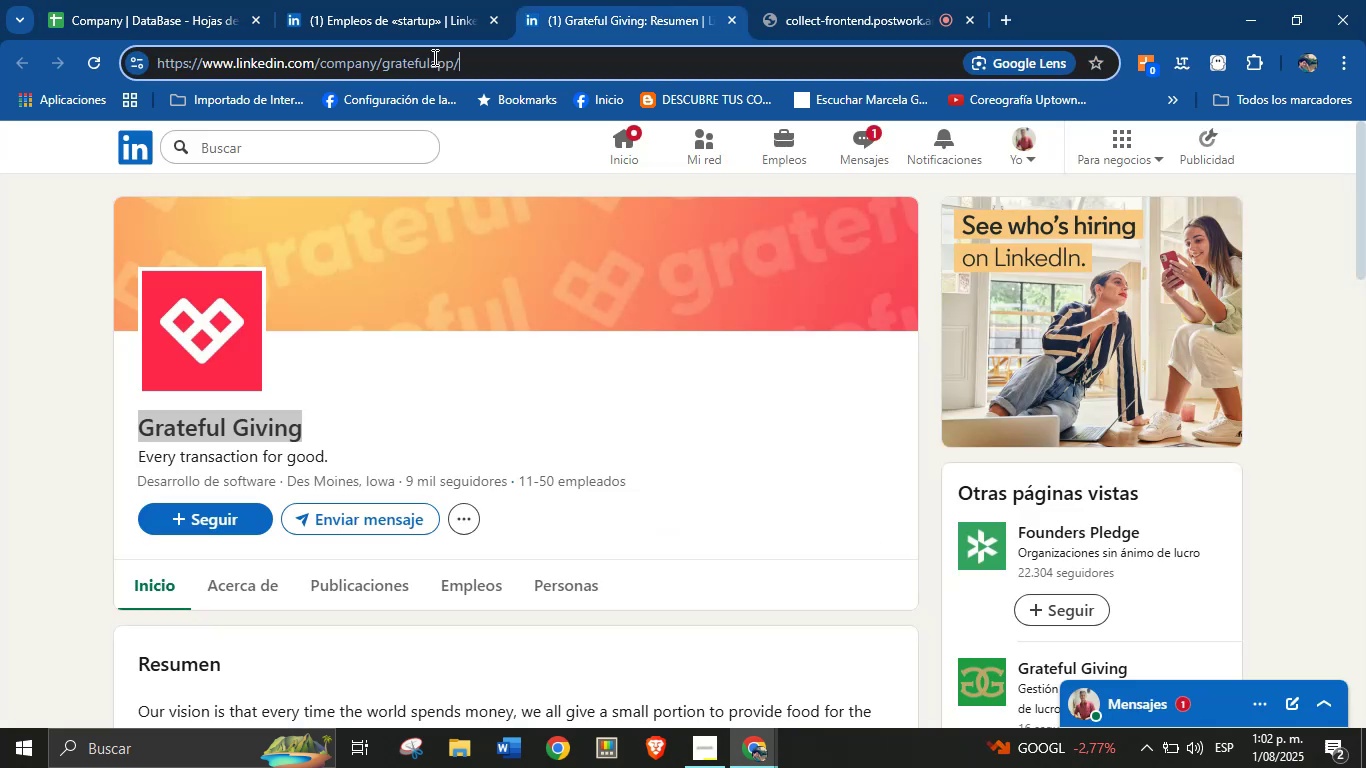 
triple_click([433, 59])
 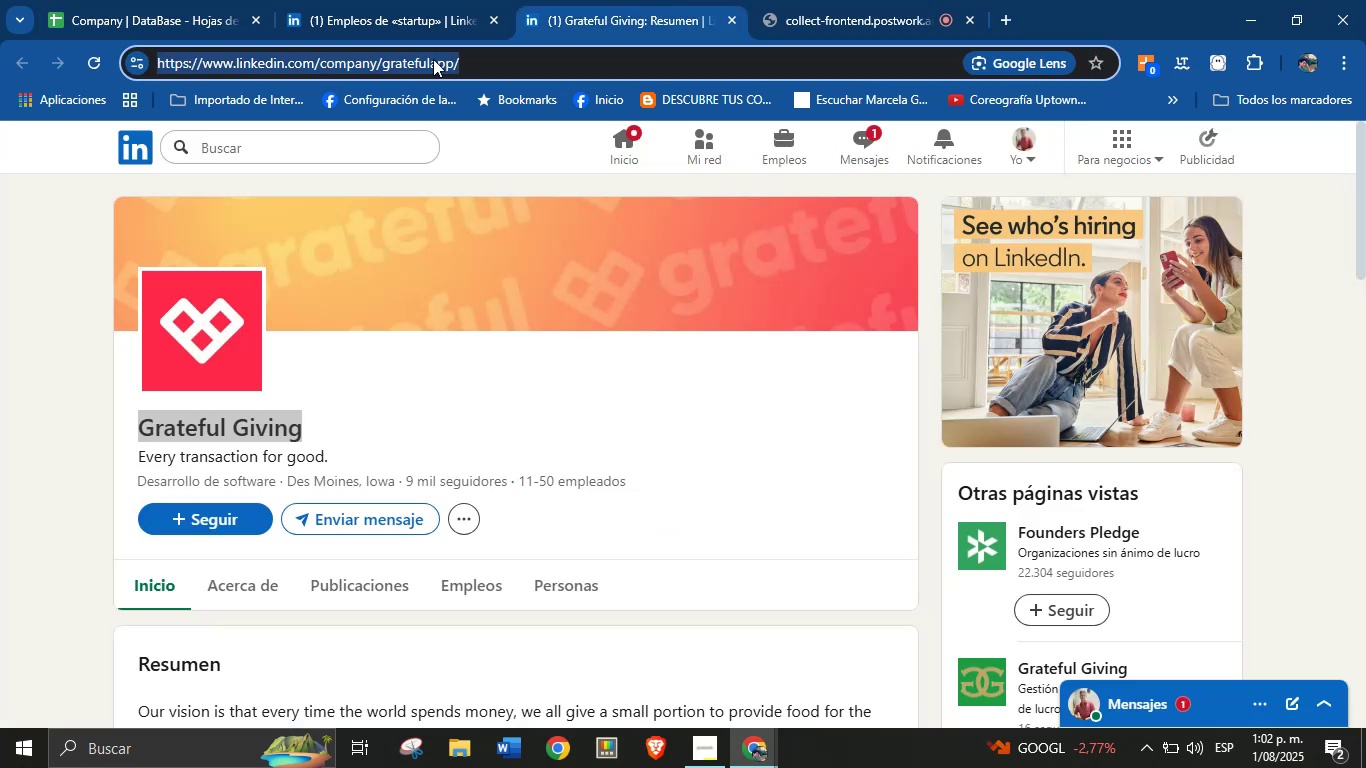 
key(Control+C)
 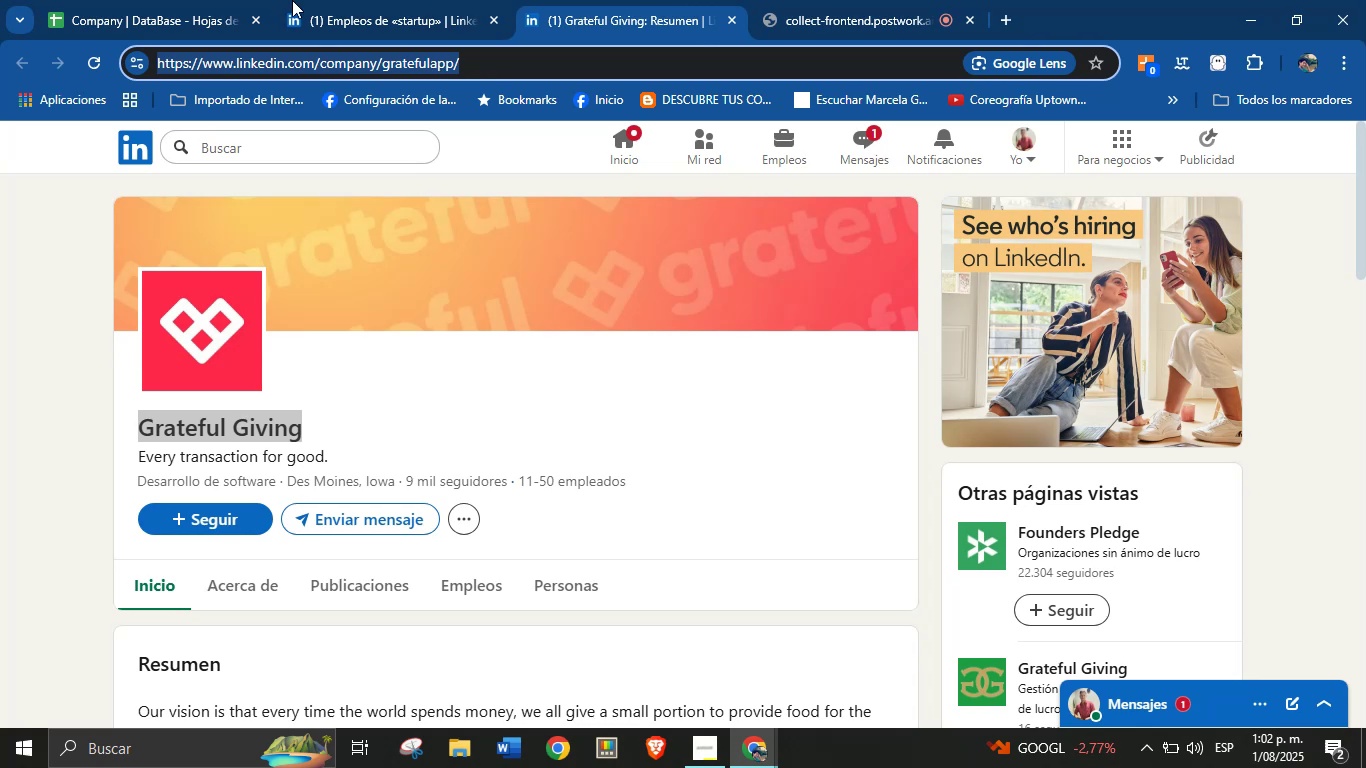 
left_click([99, 0])
 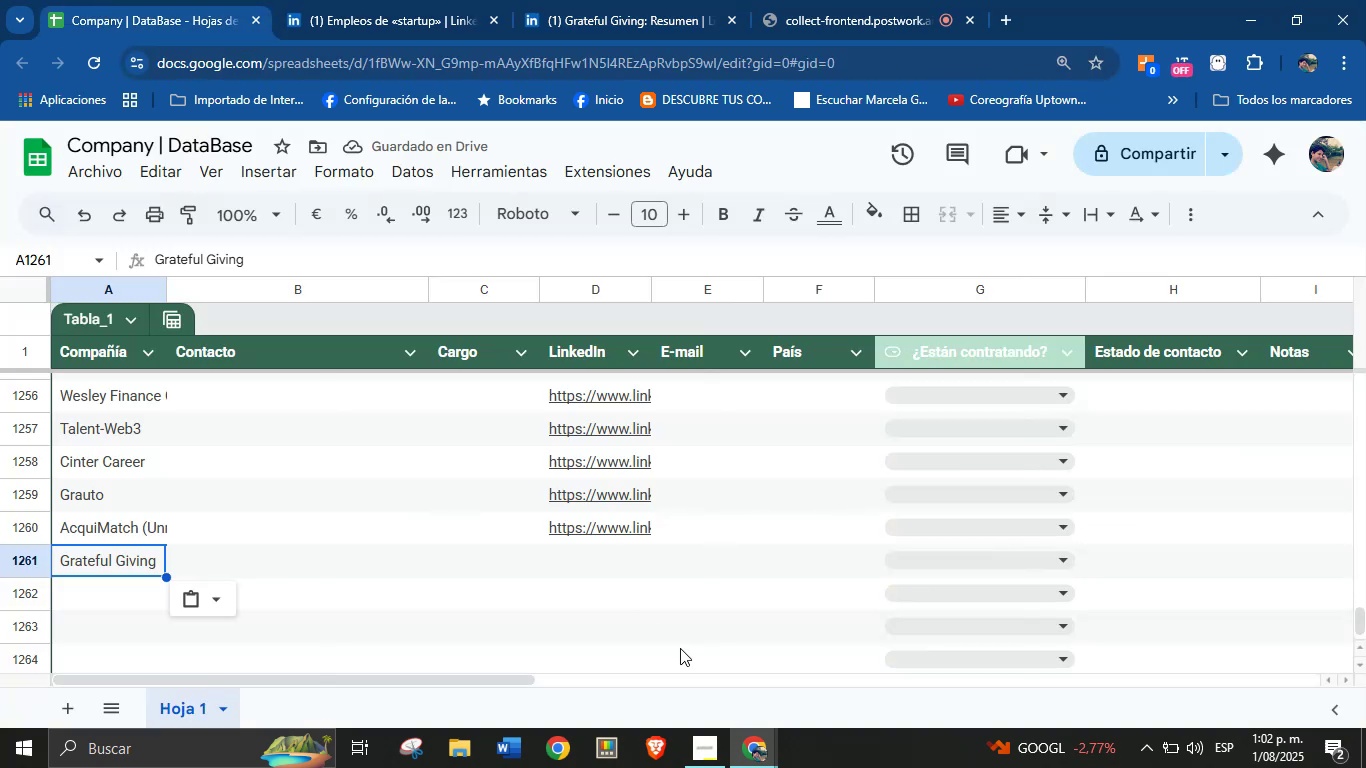 
left_click([590, 553])
 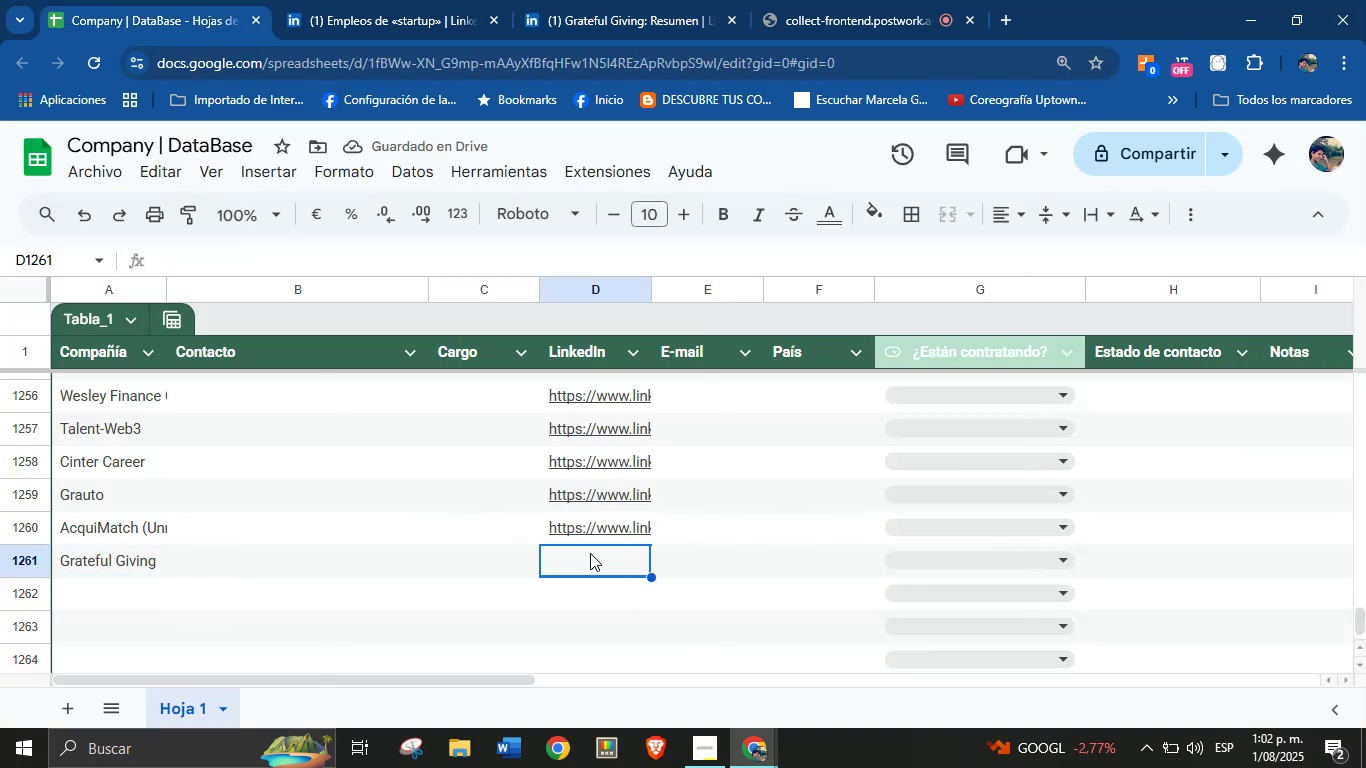 
key(Control+V)
 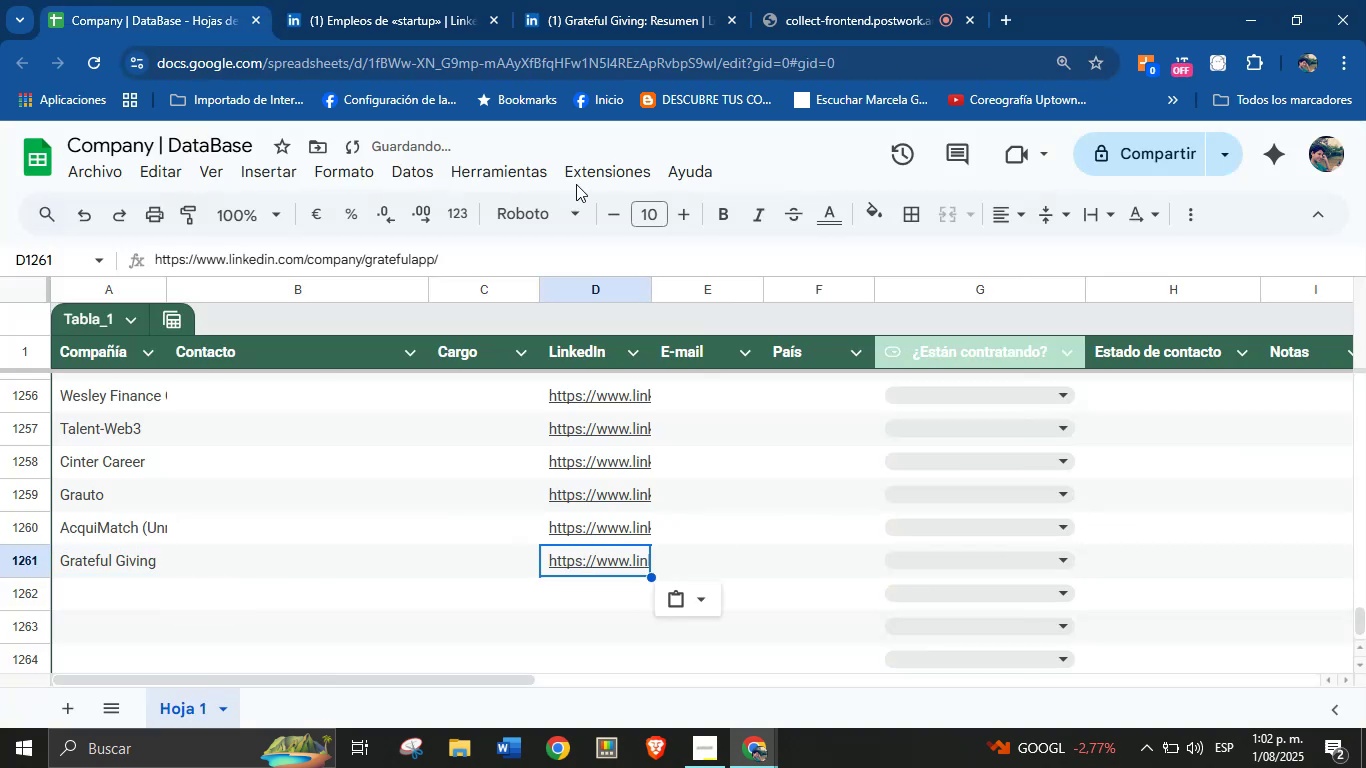 
left_click([574, 0])
 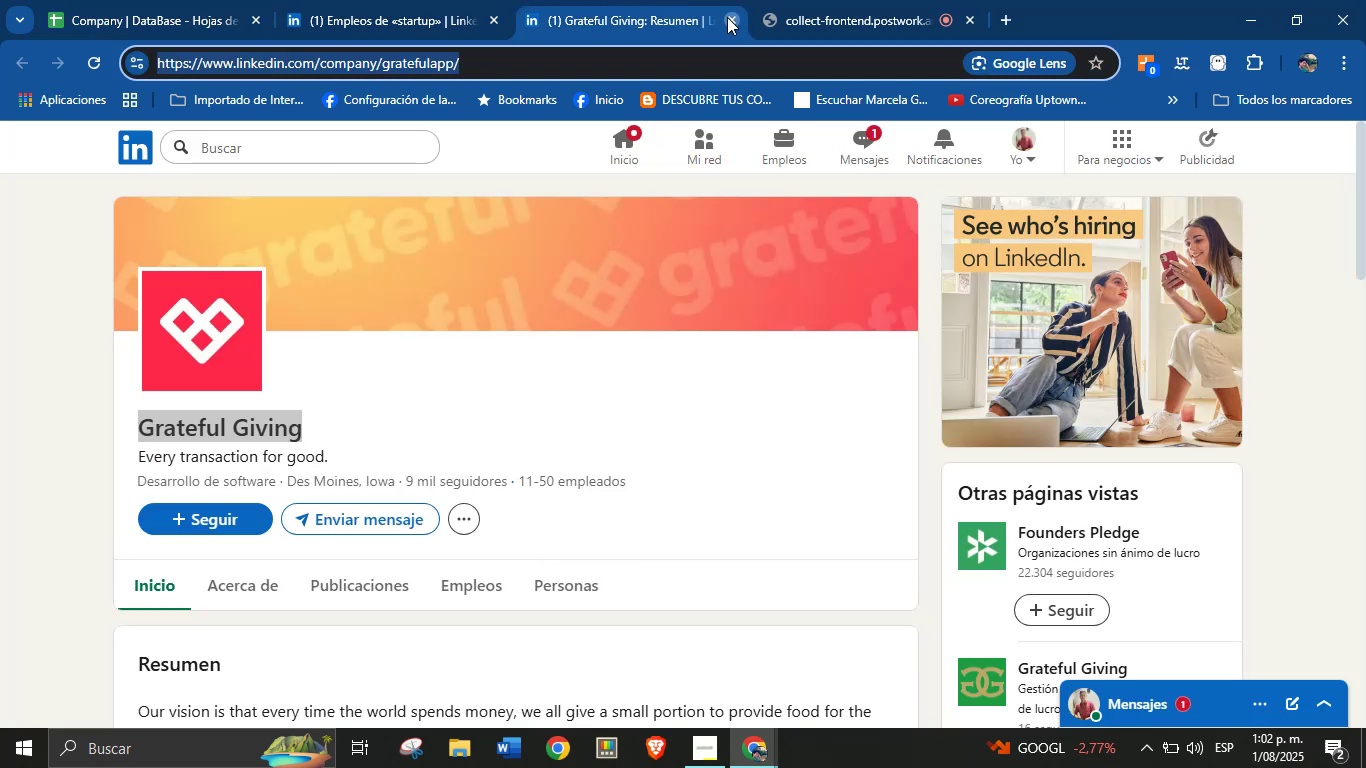 
double_click([466, 0])
 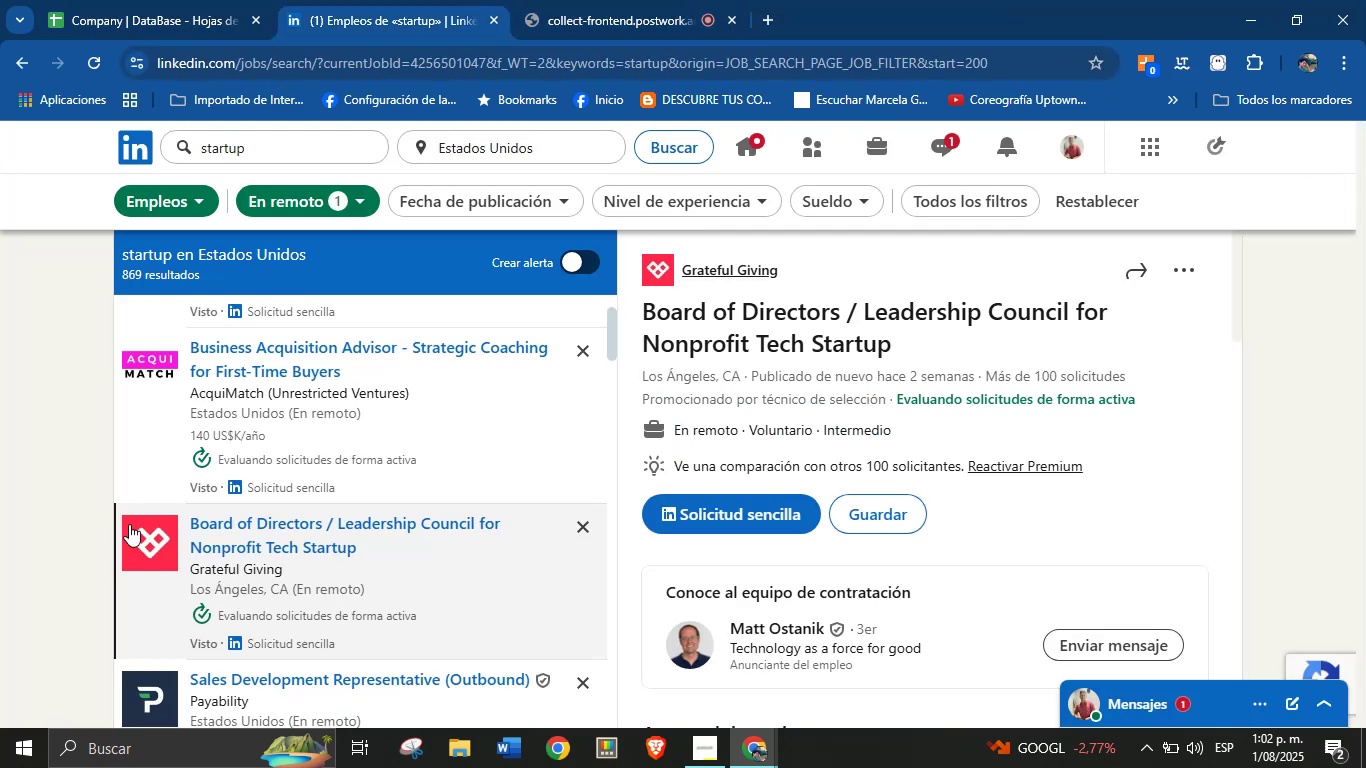 
scroll: coordinate [412, 471], scroll_direction: down, amount: 2.0
 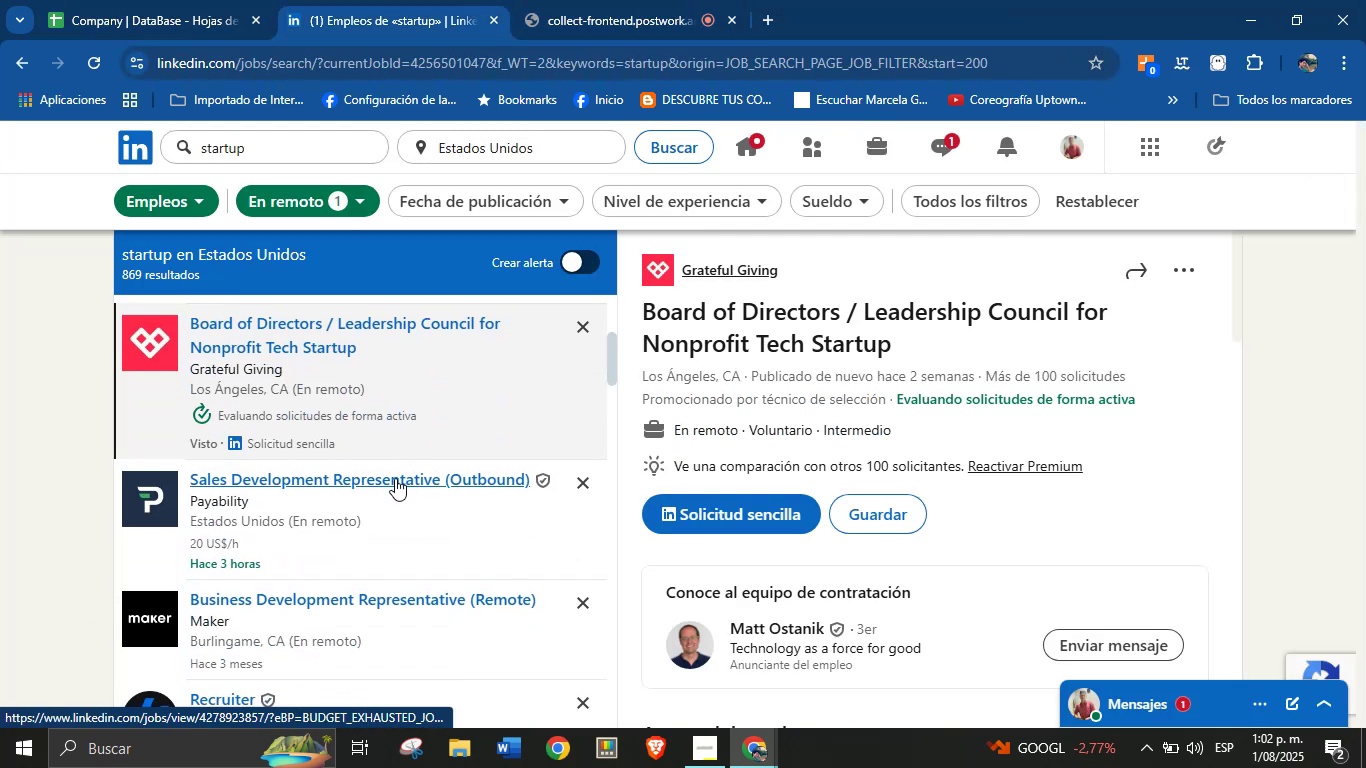 
left_click([344, 484])
 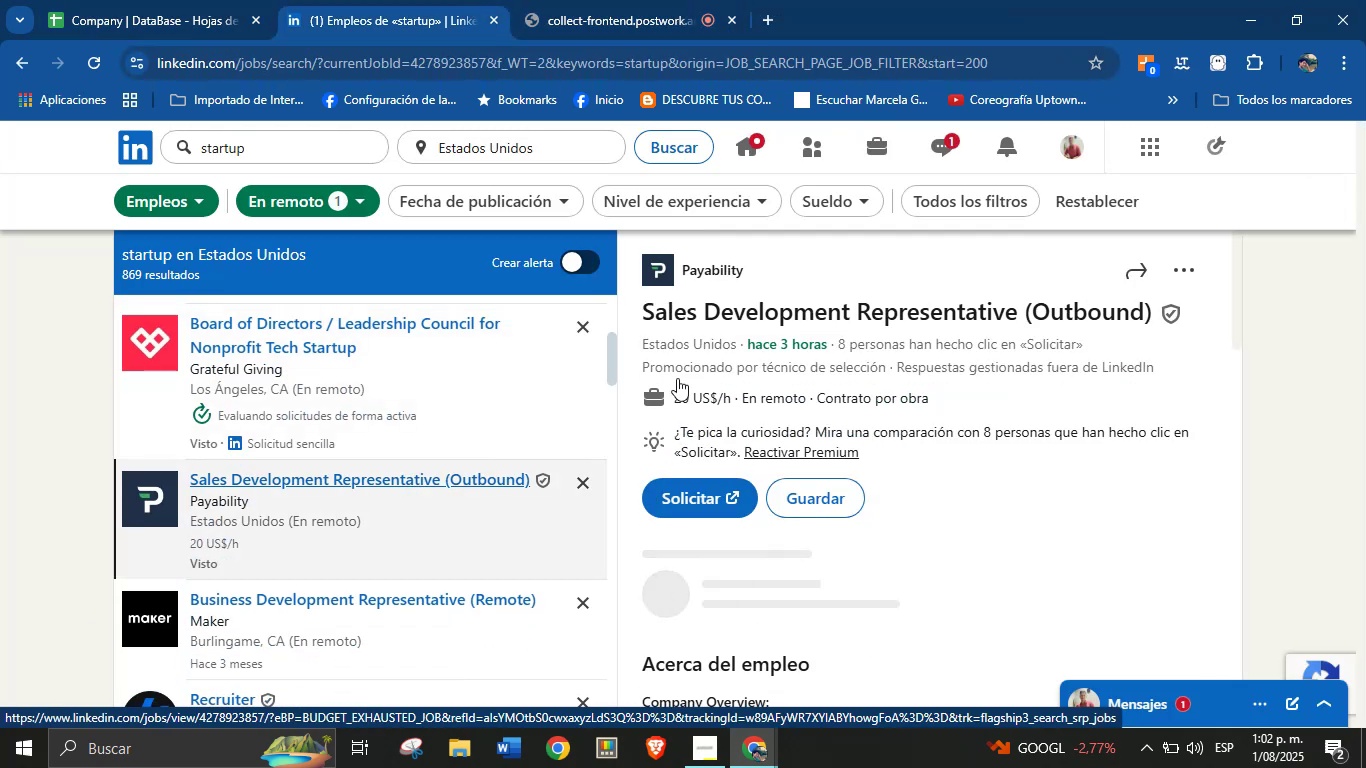 
right_click([722, 270])
 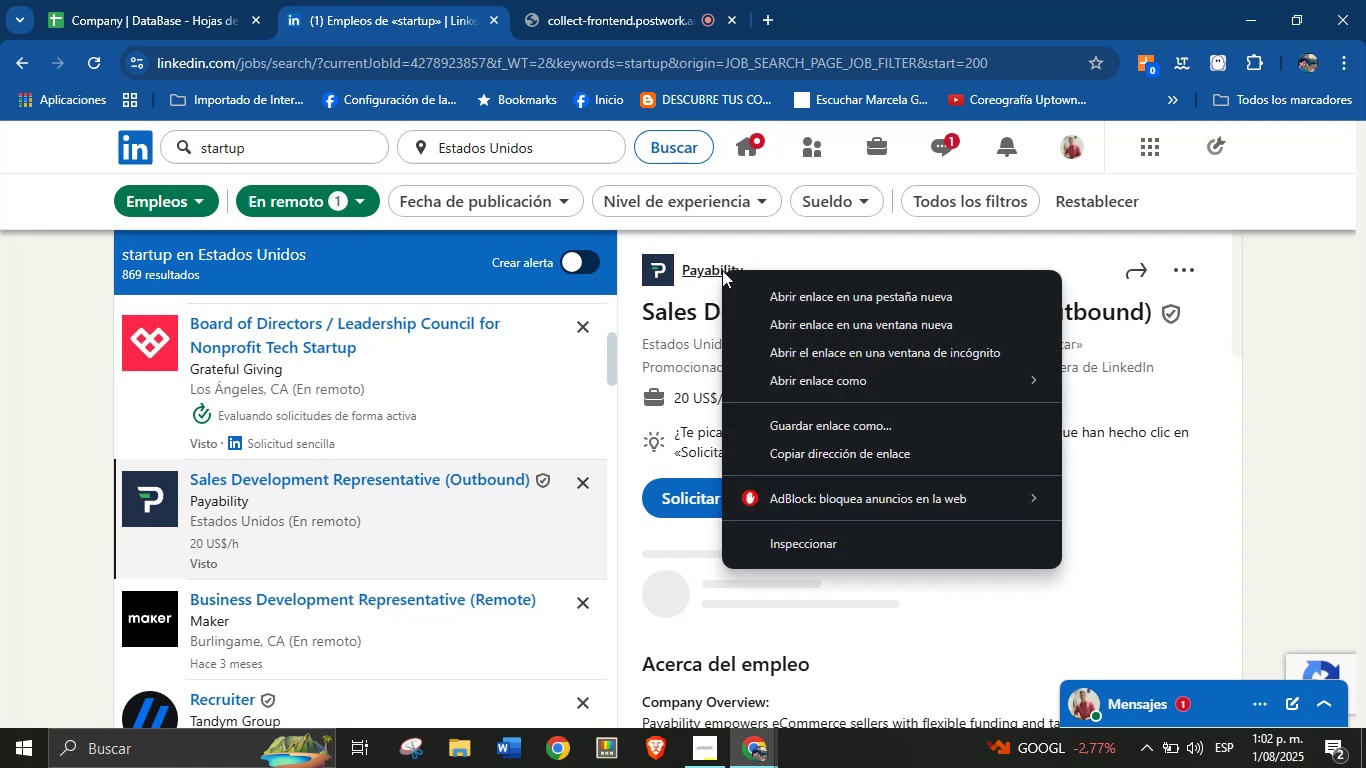 
left_click([786, 288])
 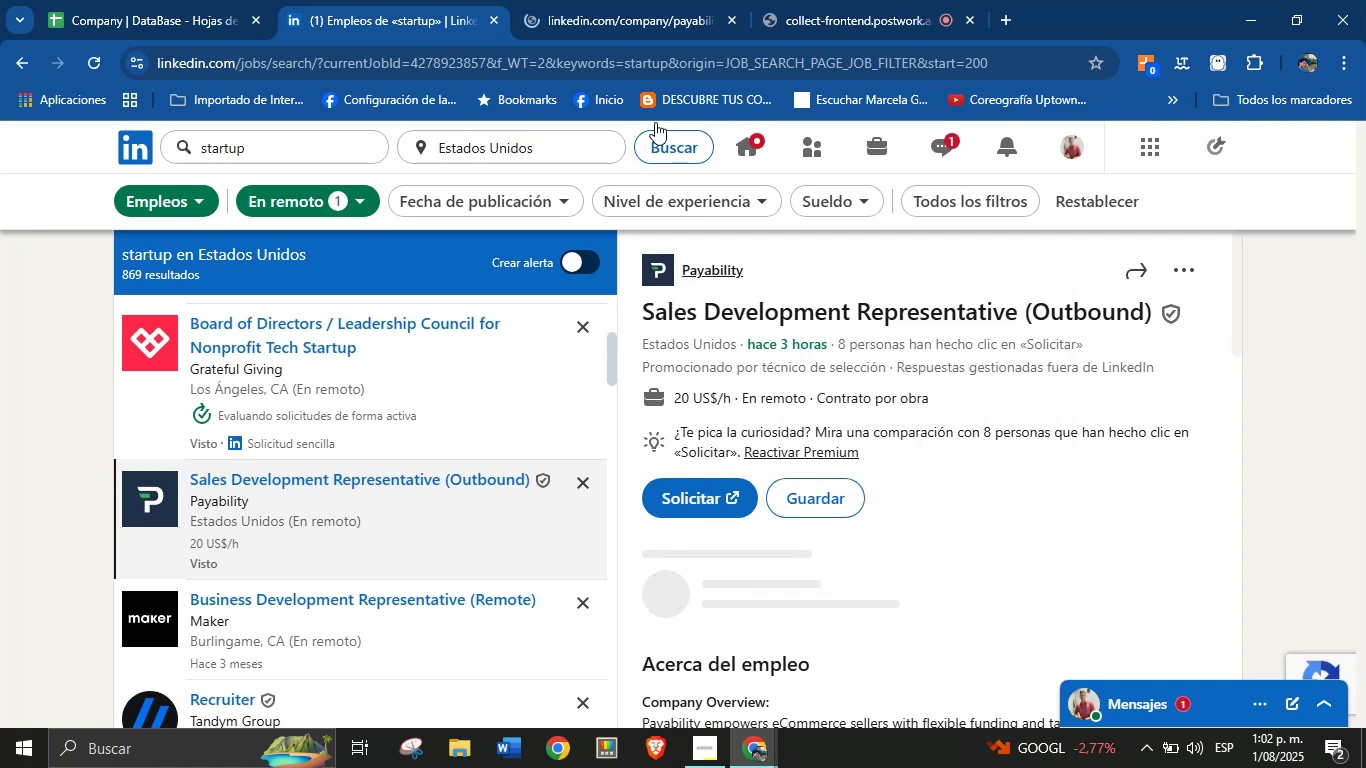 
left_click([579, 0])
 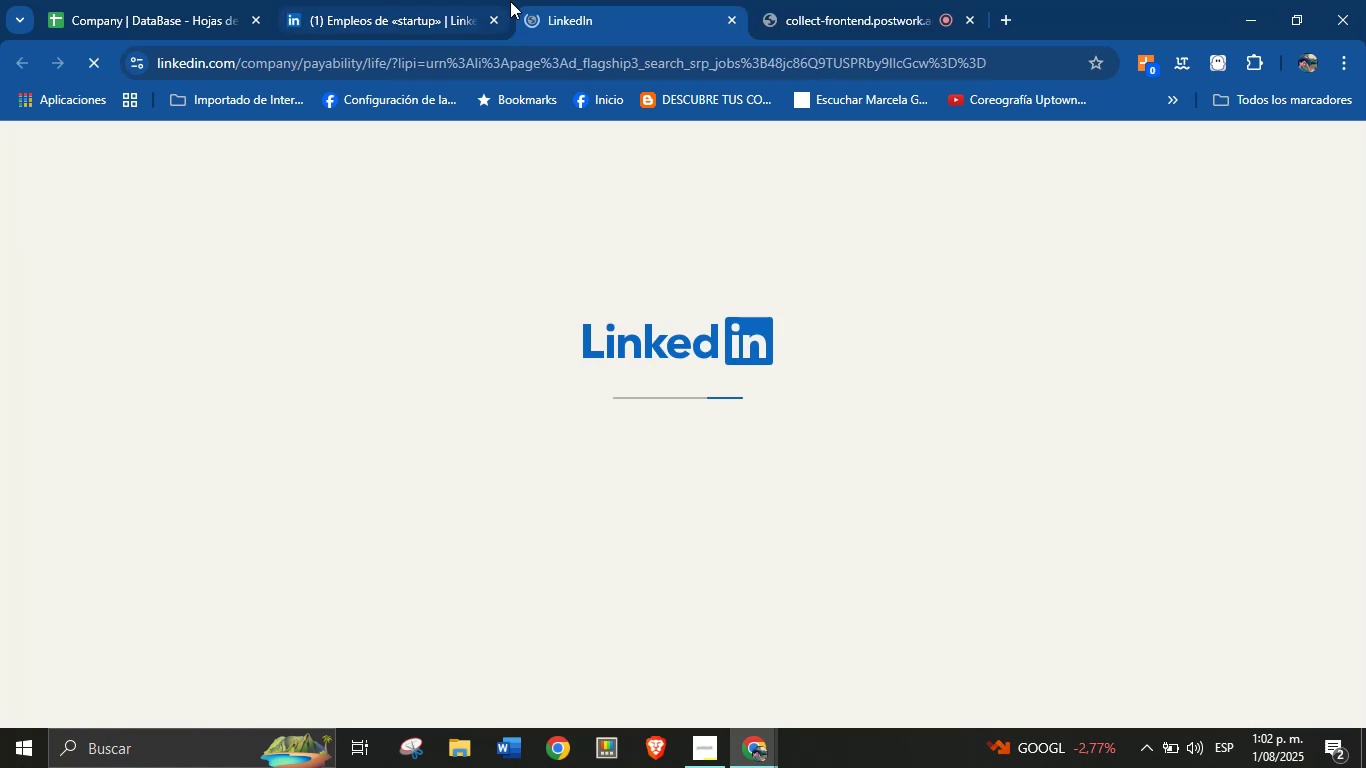 
wait(5.2)
 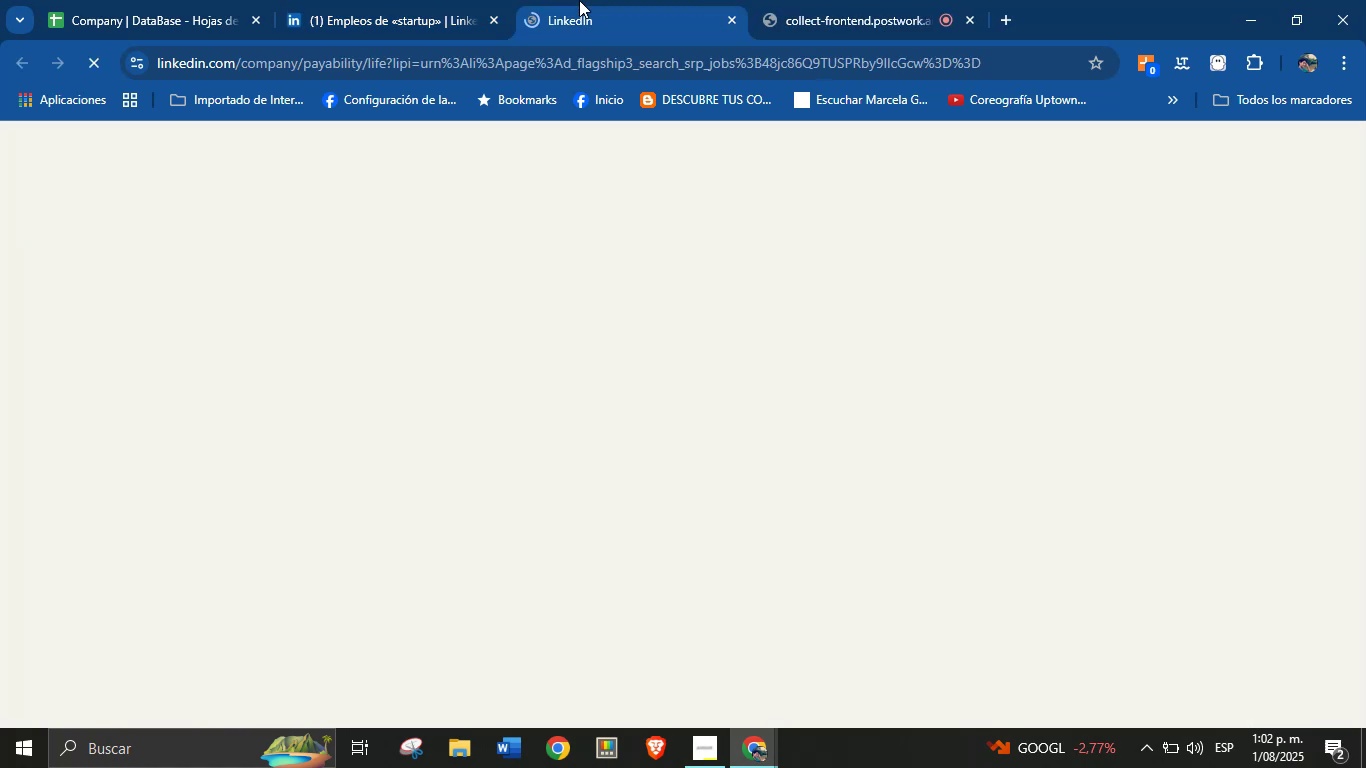 
left_click([440, 0])
 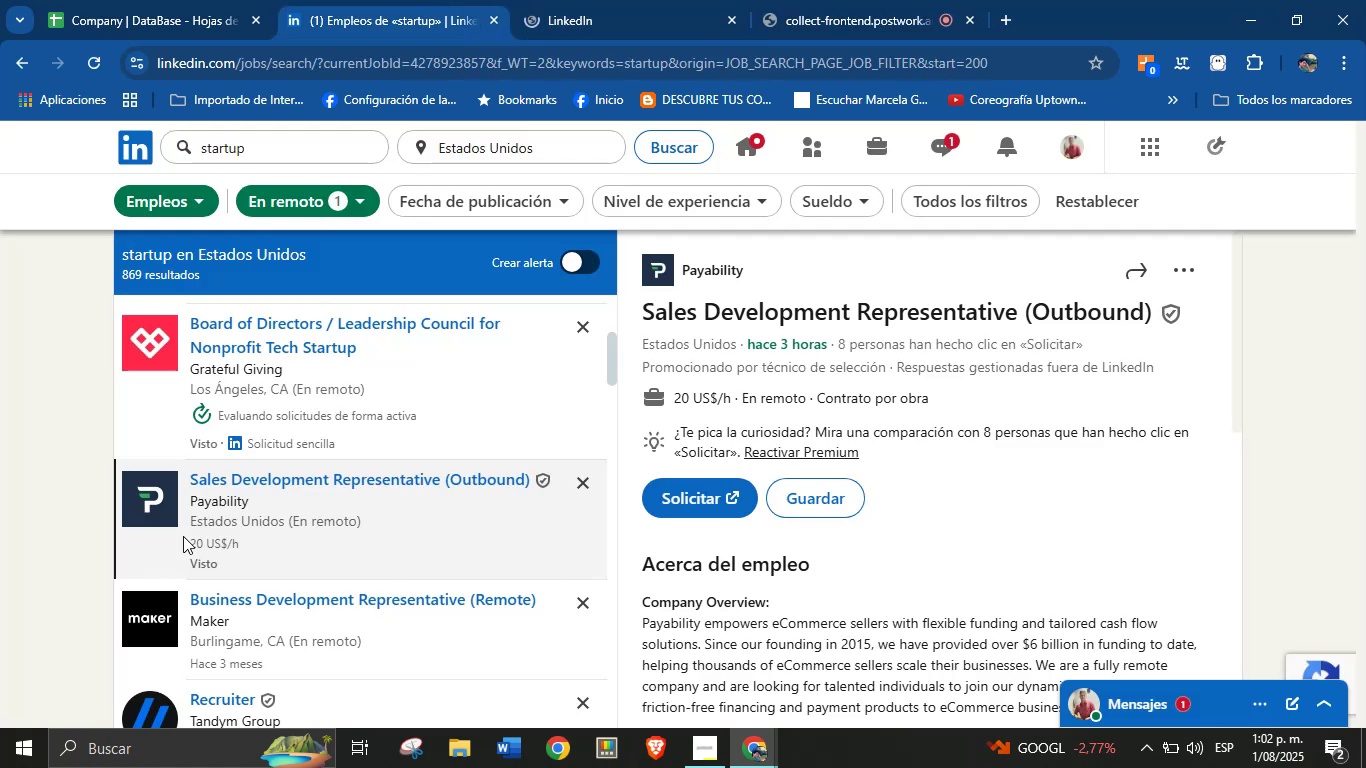 
scroll: coordinate [258, 457], scroll_direction: down, amount: 1.0
 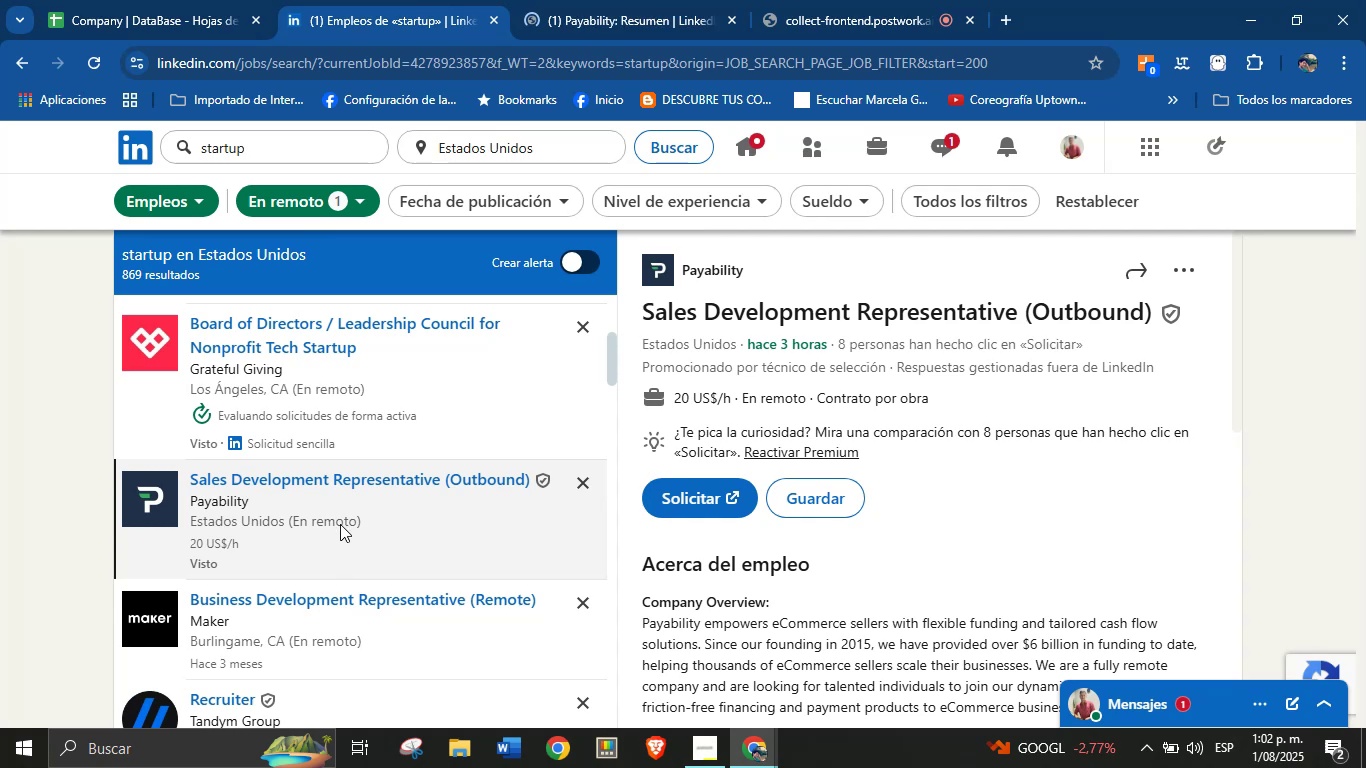 
left_click([293, 605])
 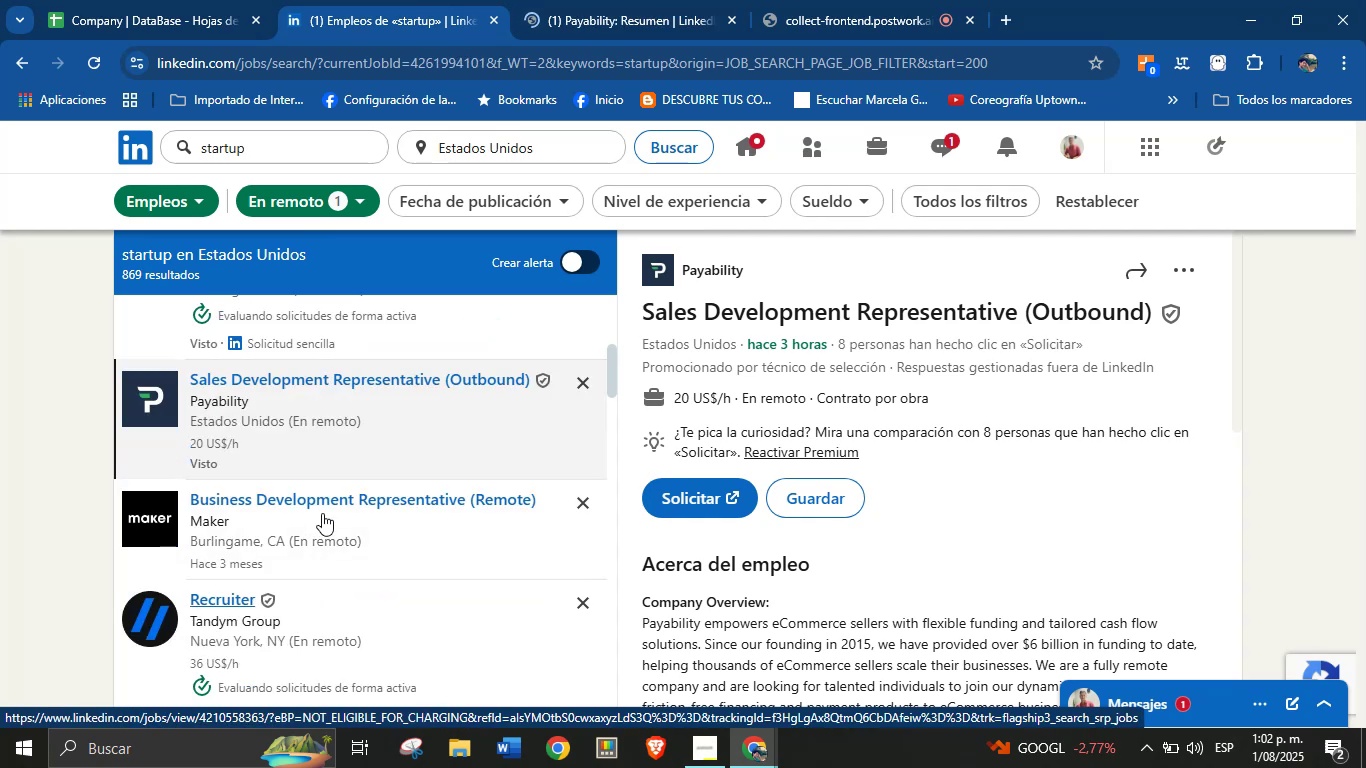 
left_click([330, 497])
 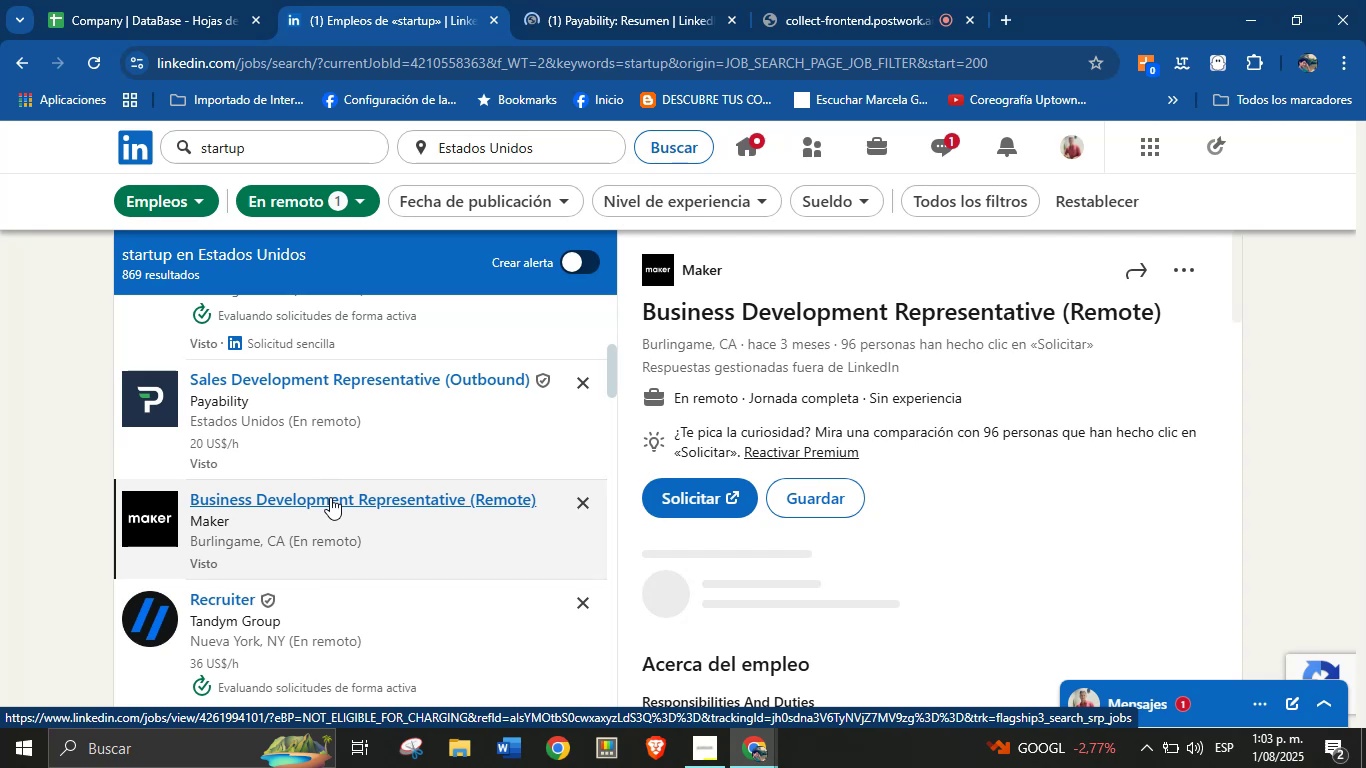 
wait(7.89)
 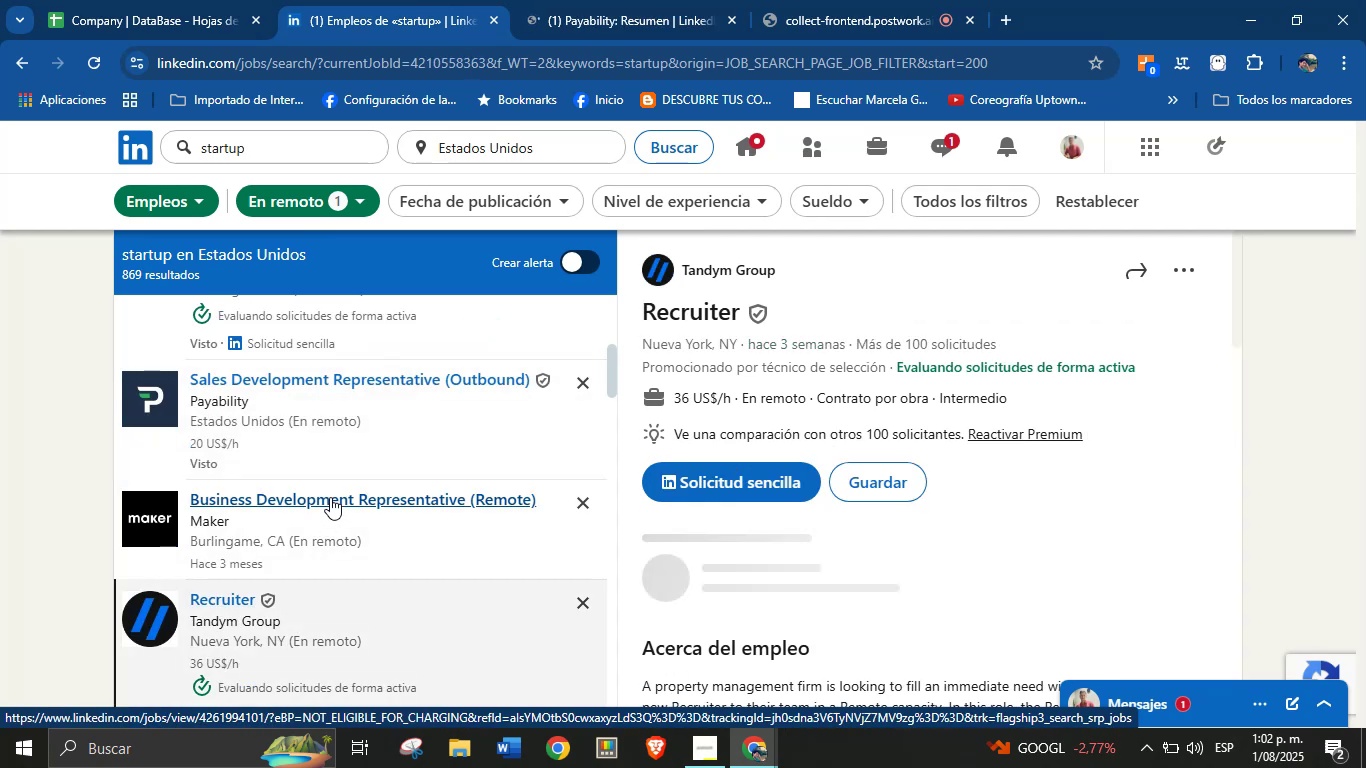 
scroll: coordinate [403, 392], scroll_direction: down, amount: 2.0
 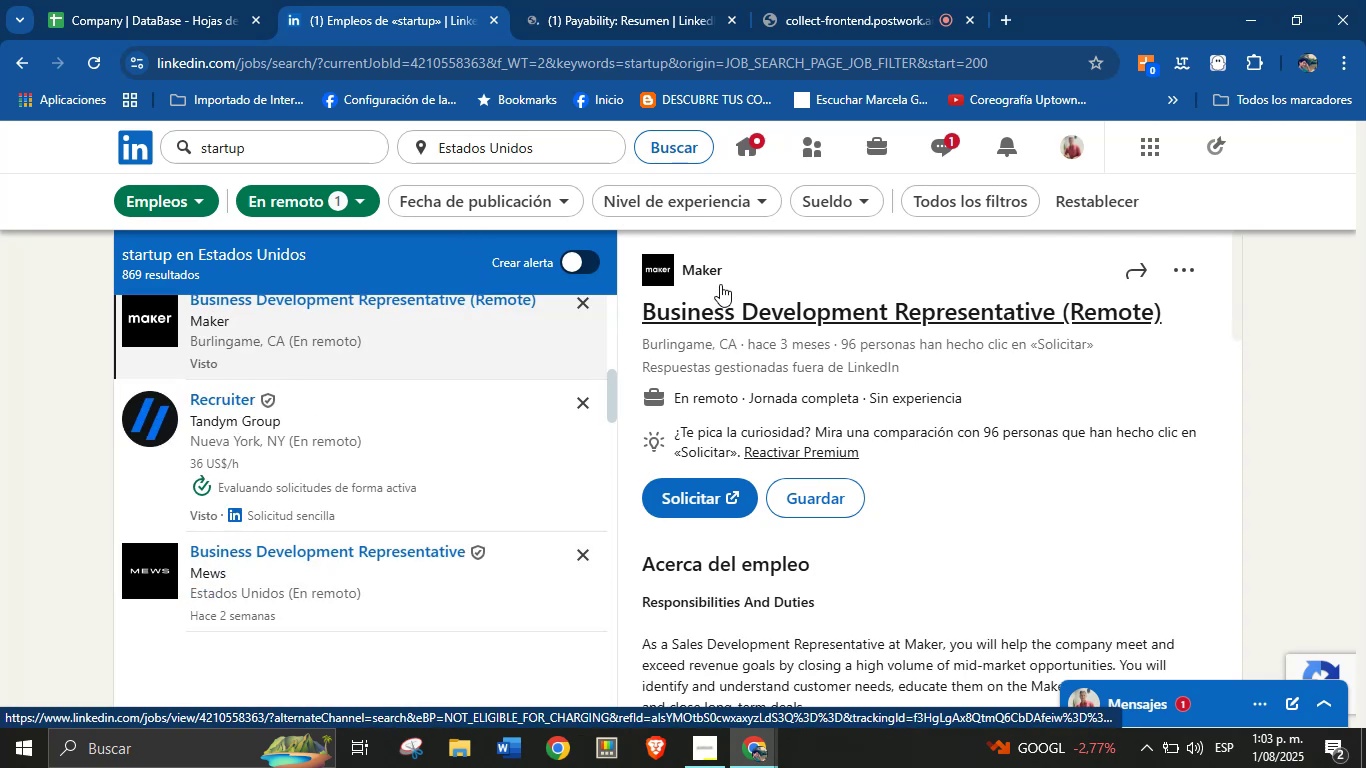 
wait(5.58)
 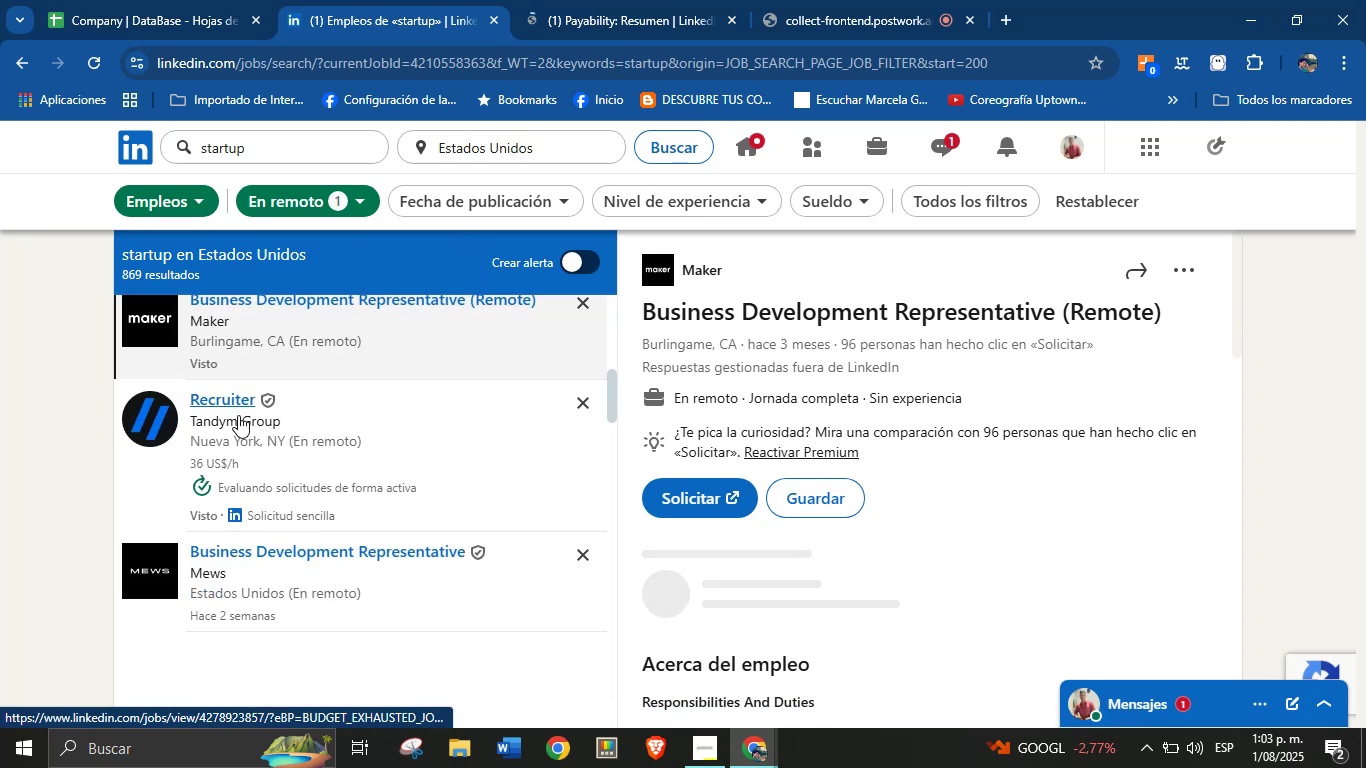 
left_click([778, 292])
 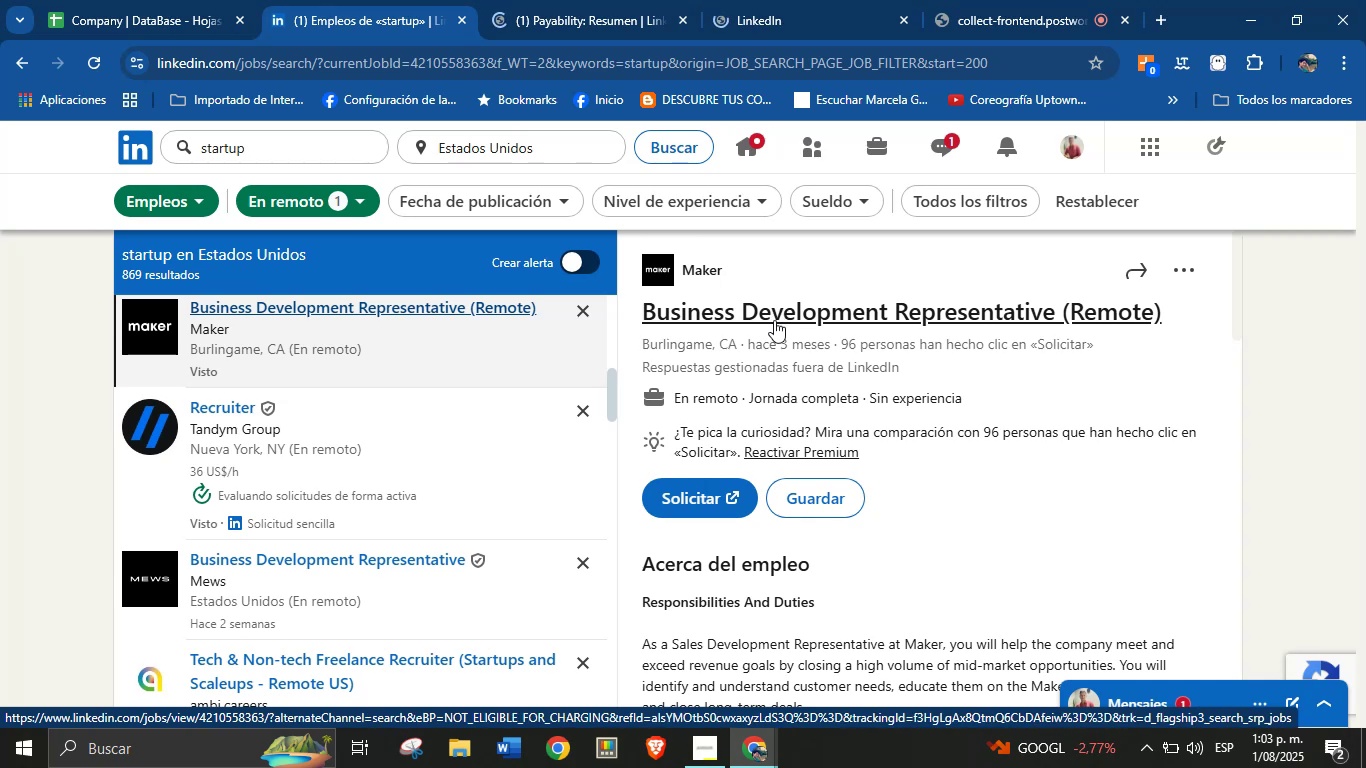 
wait(12.27)
 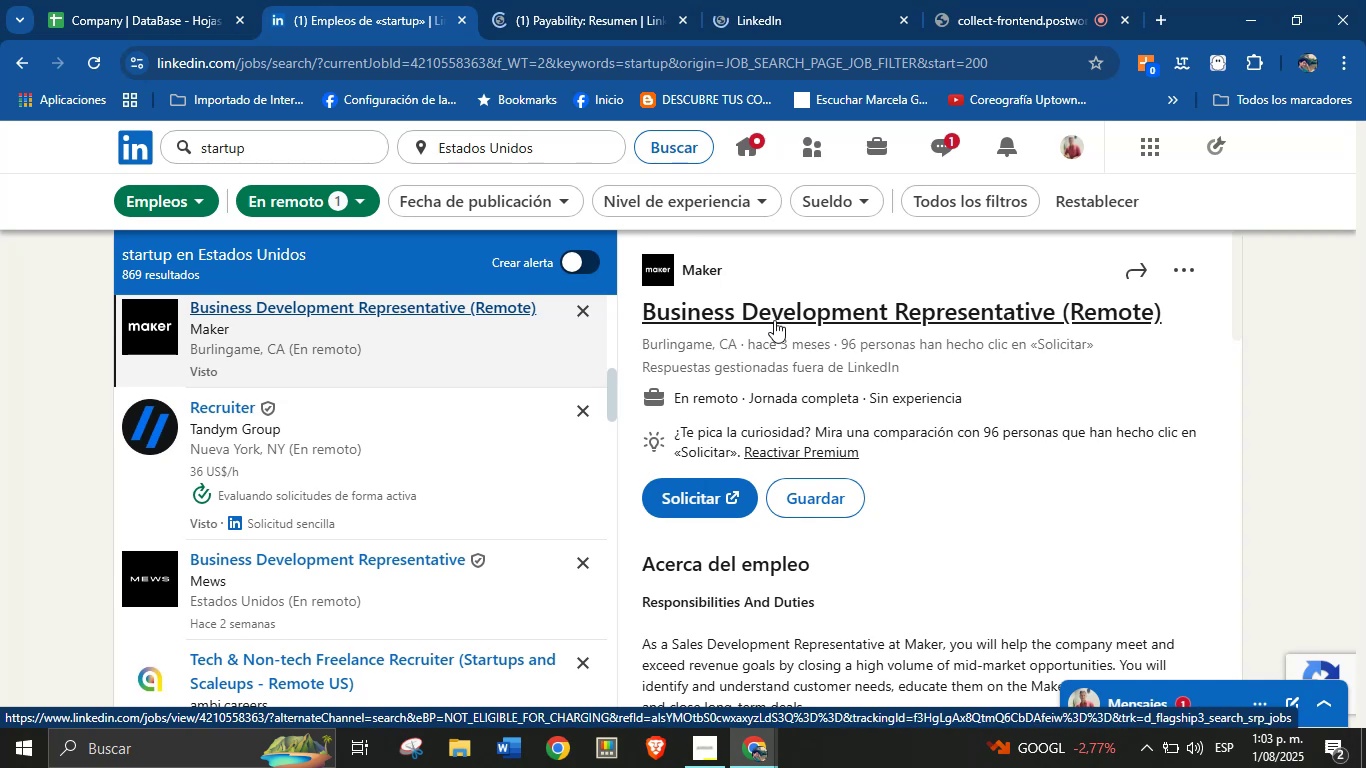 
right_click([717, 279])
 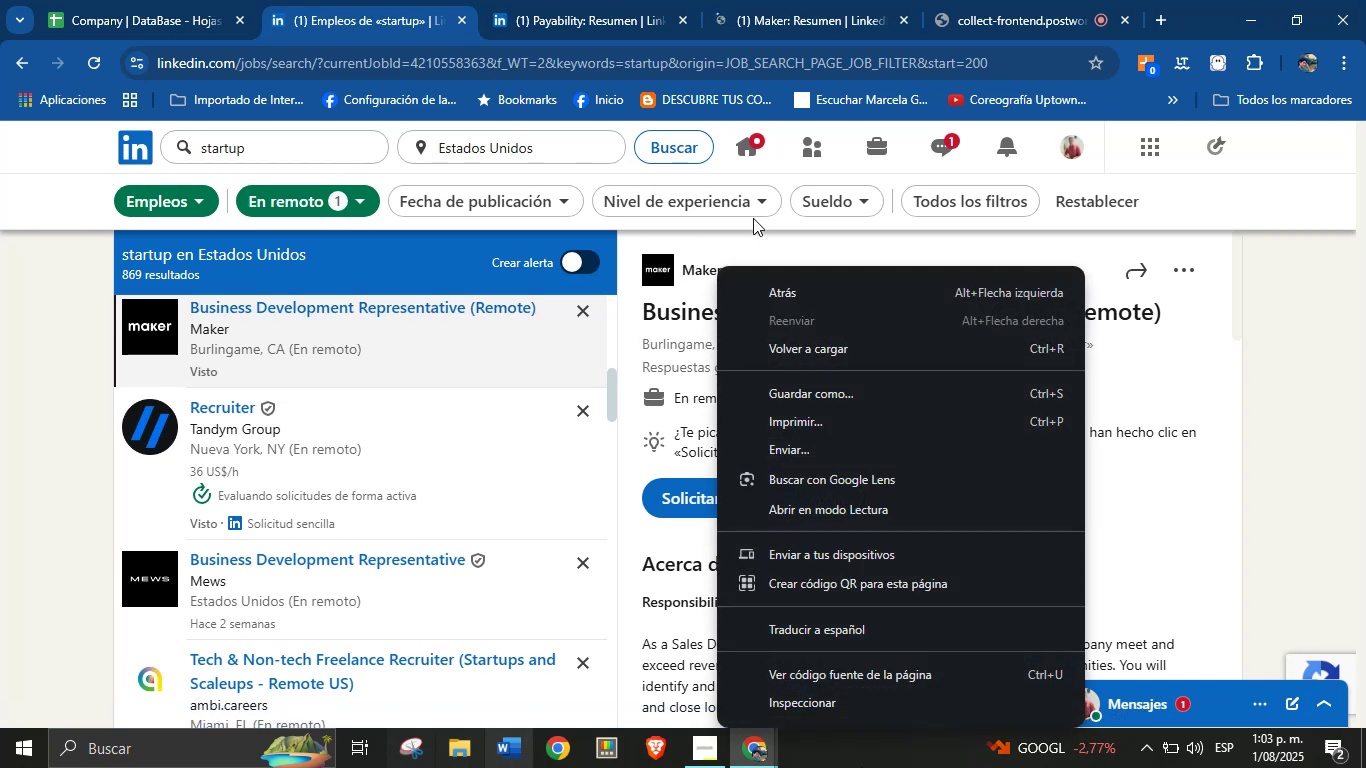 
left_click([672, 0])
 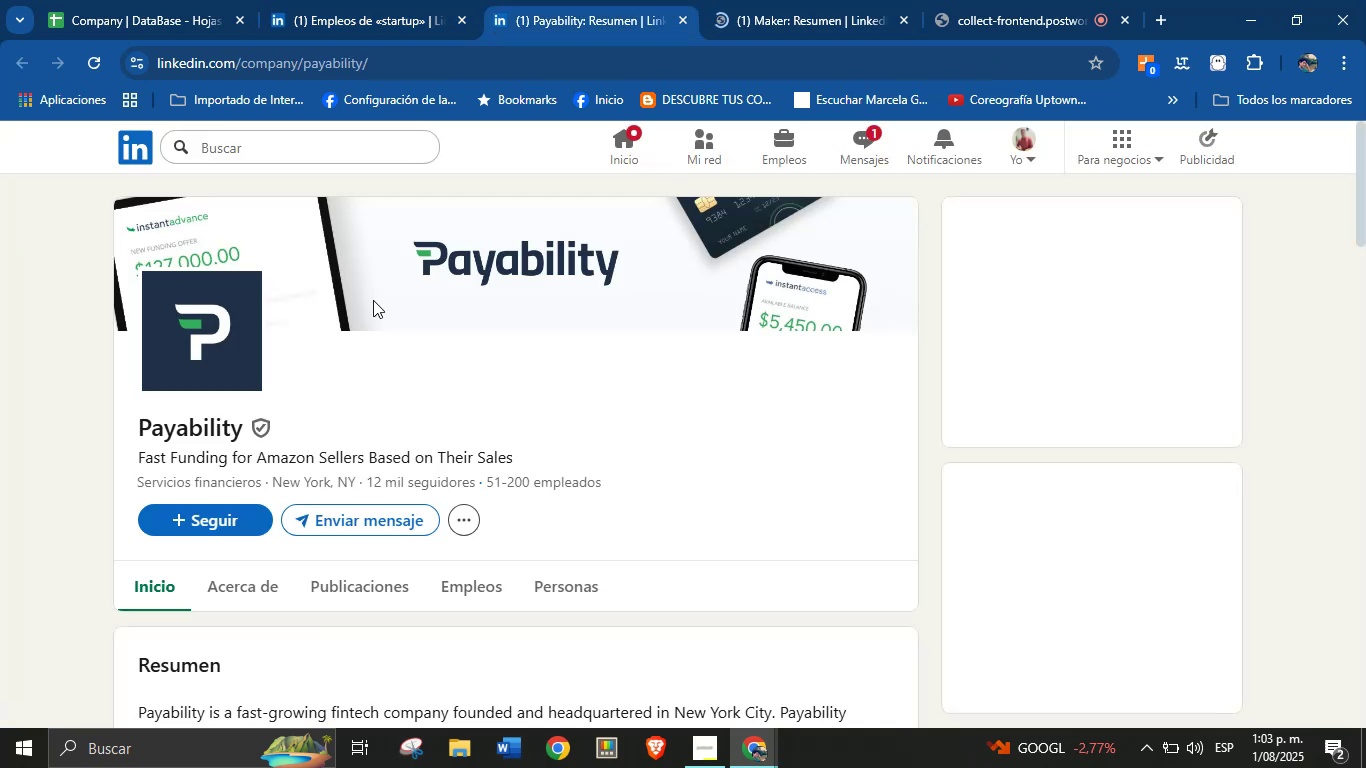 
left_click([188, 0])
 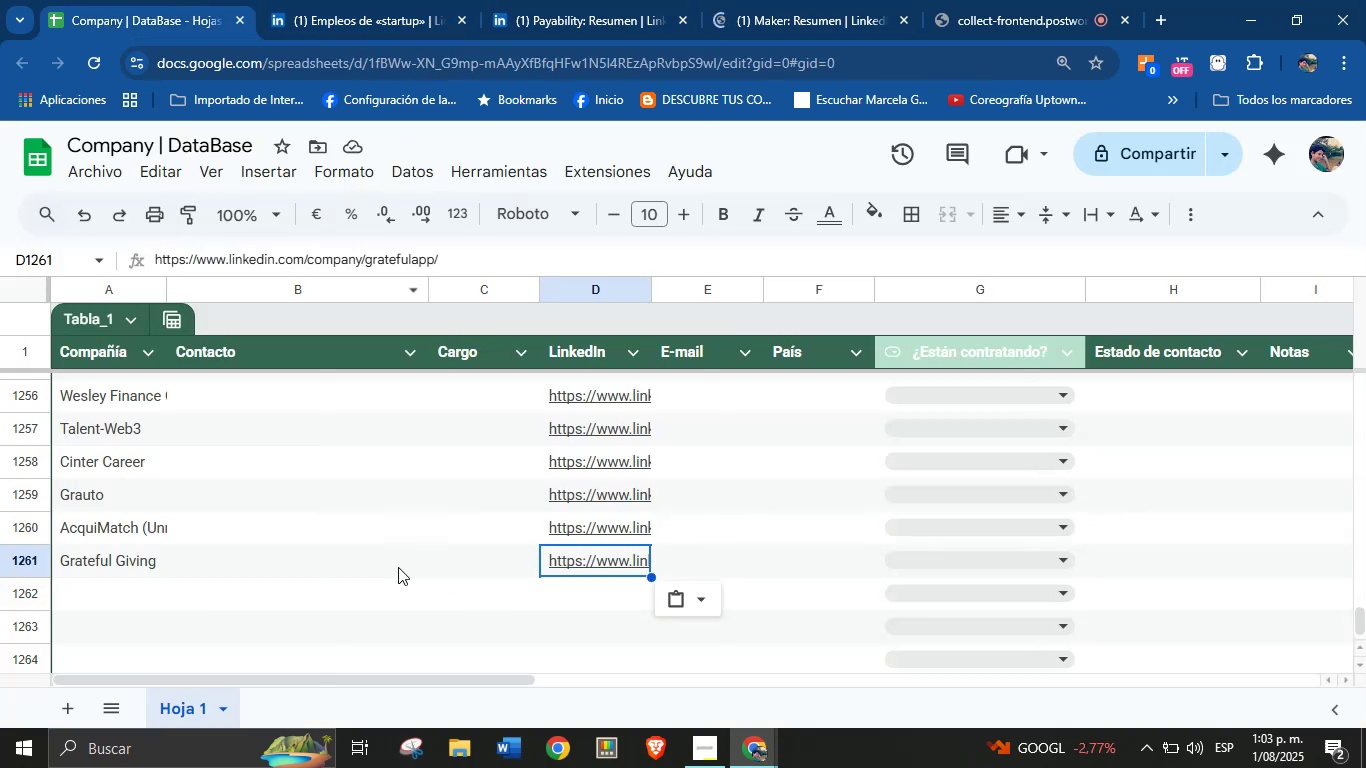 
scroll: coordinate [302, 608], scroll_direction: down, amount: 1.0
 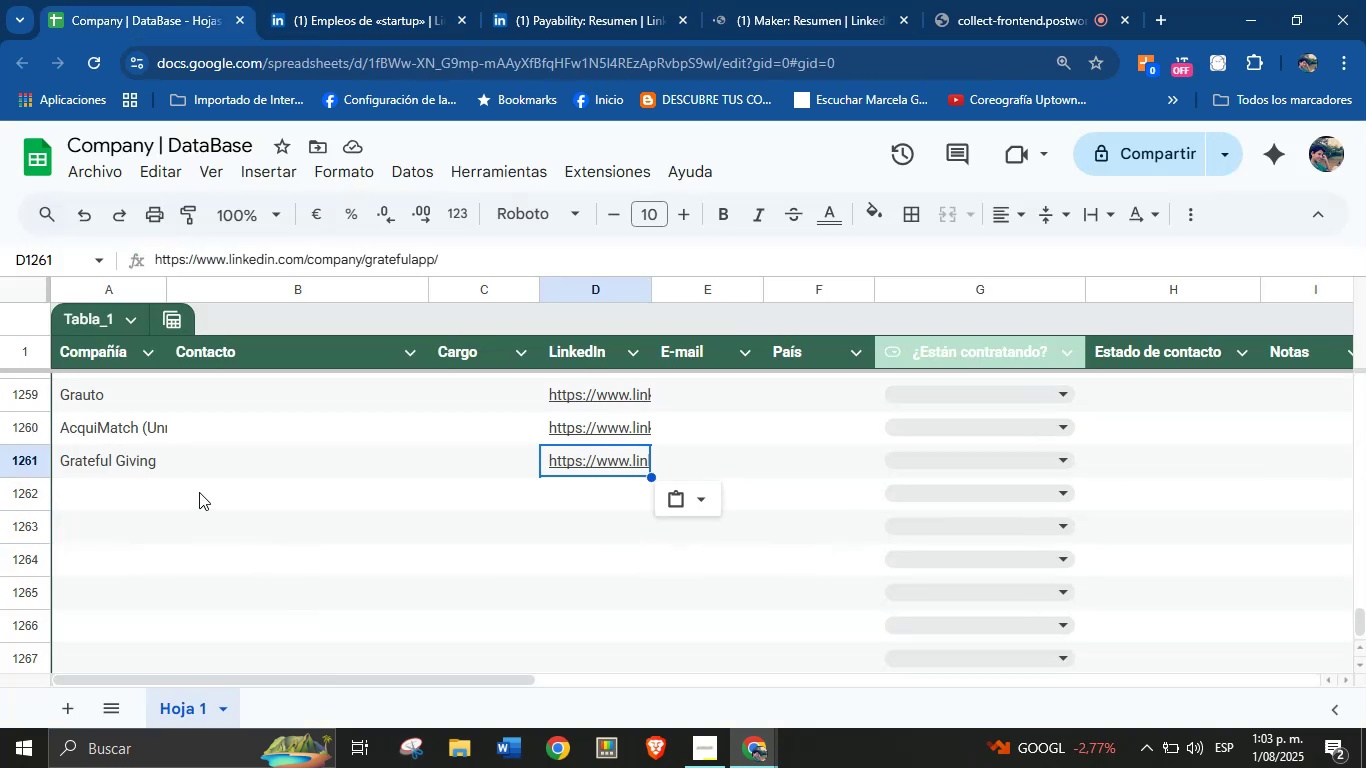 
left_click([152, 499])
 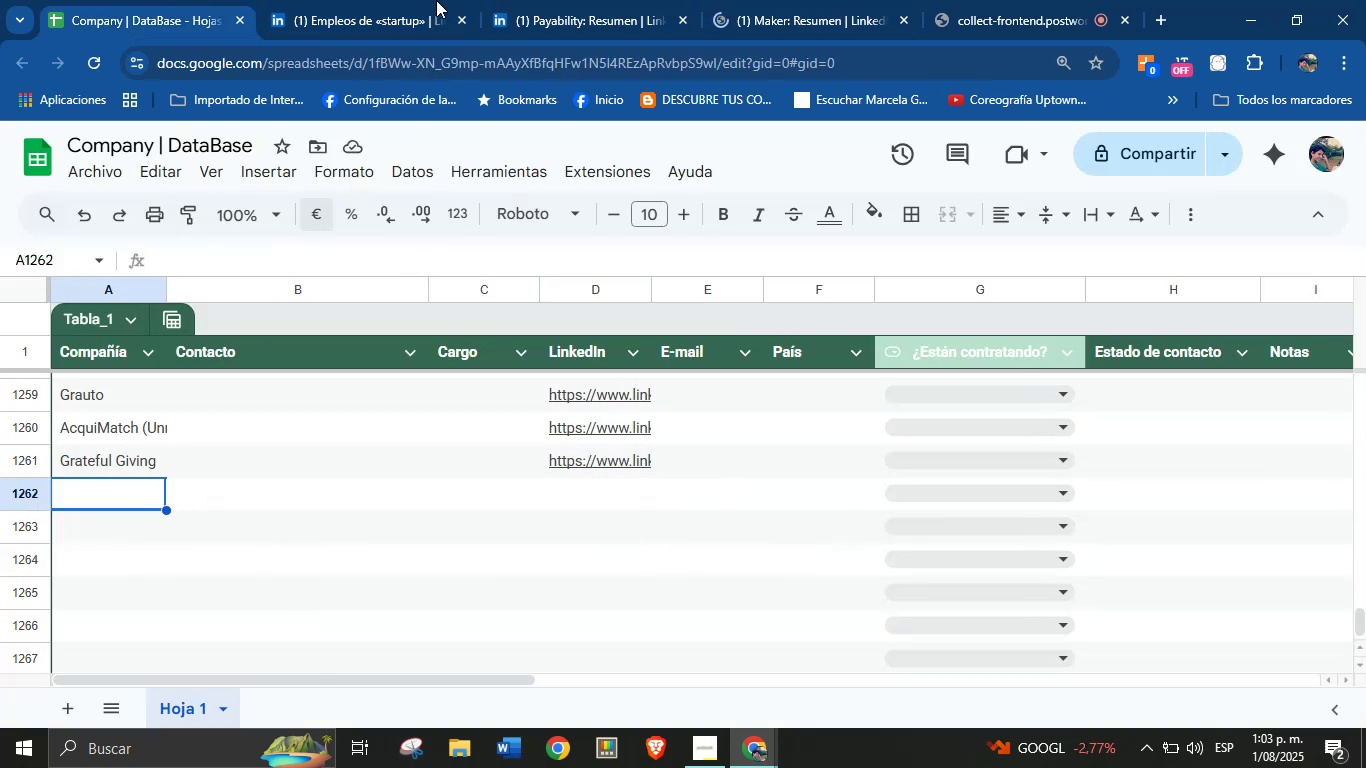 
left_click([595, 0])
 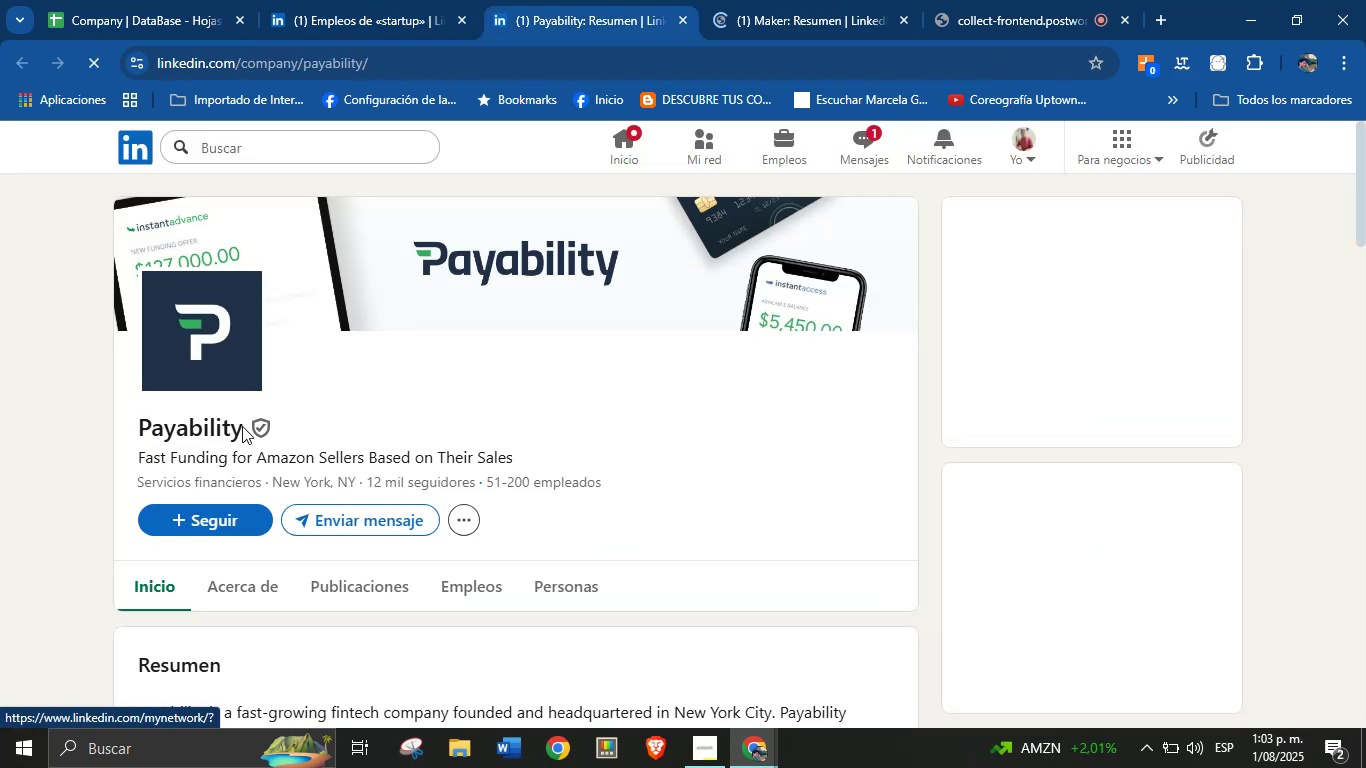 
right_click([242, 427])
 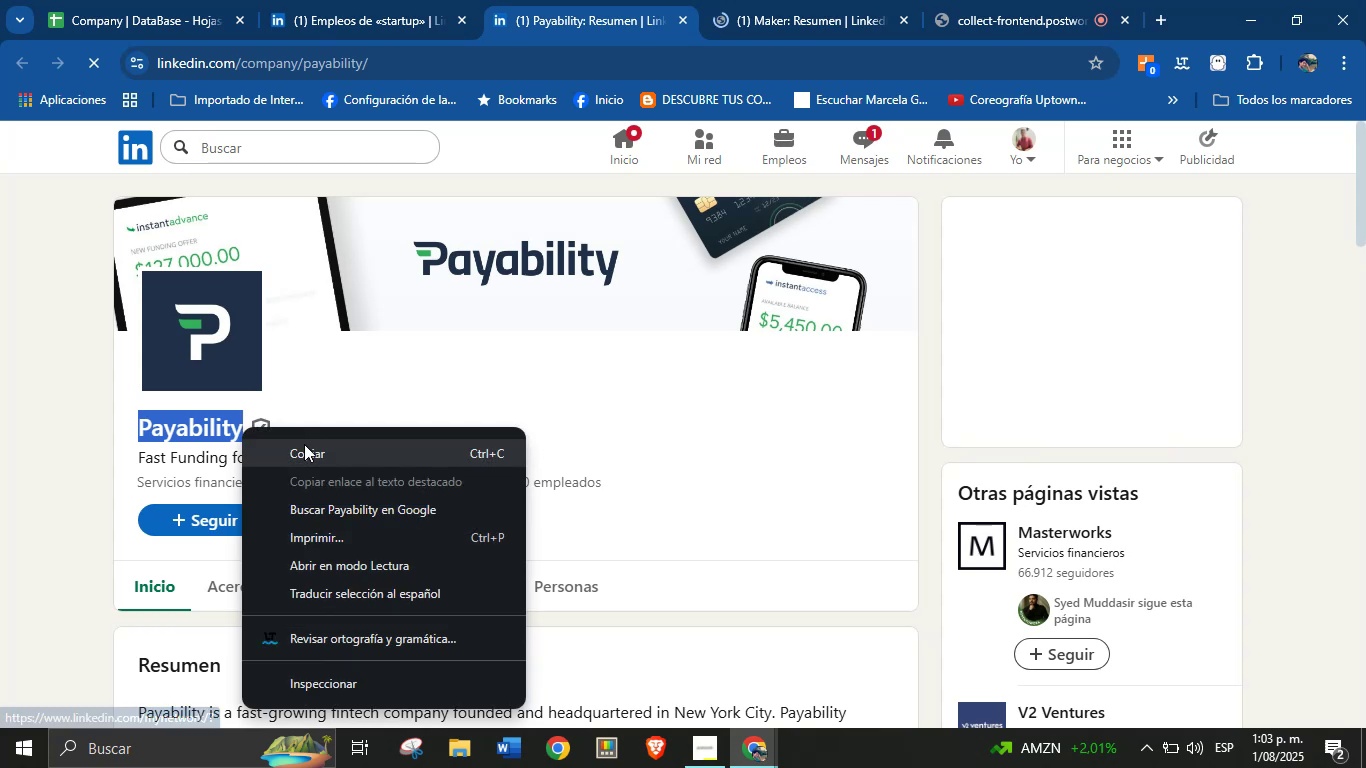 
left_click([308, 446])
 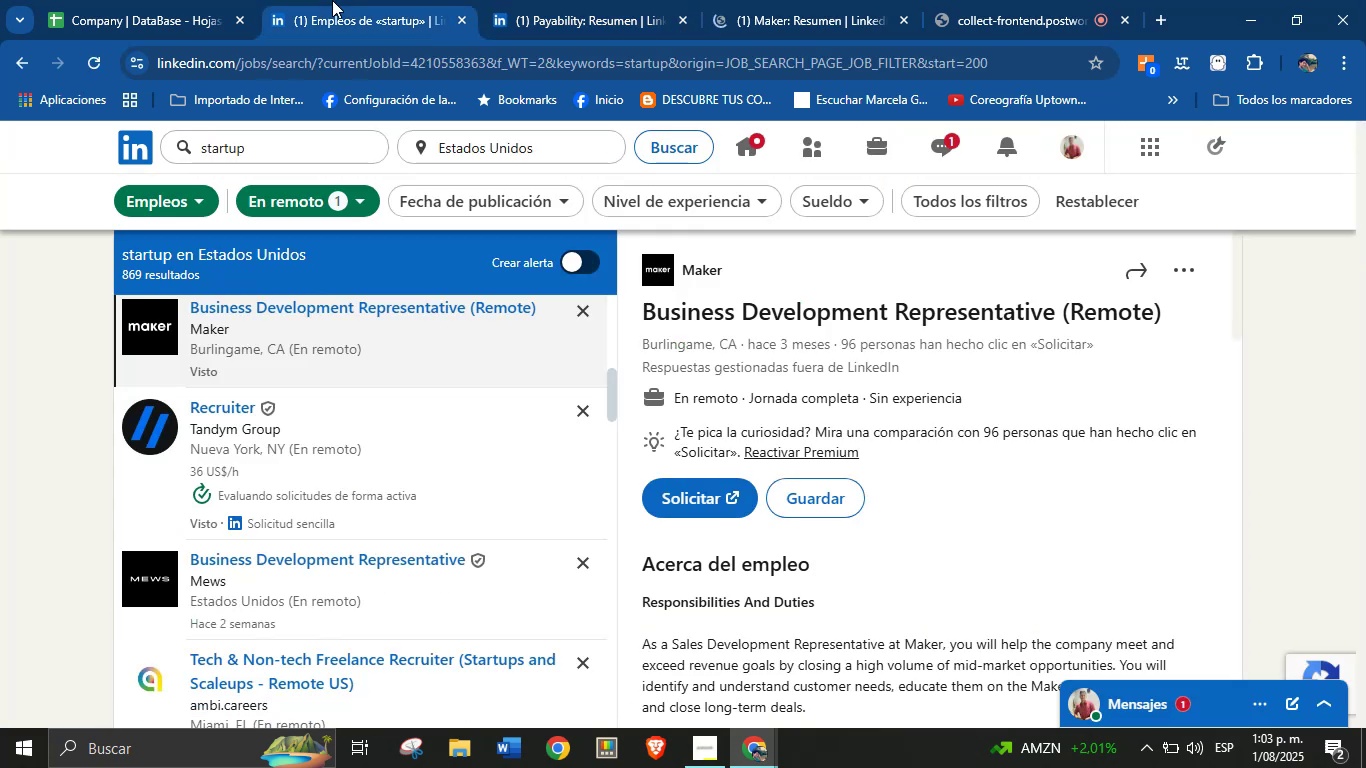 
double_click([238, 0])
 